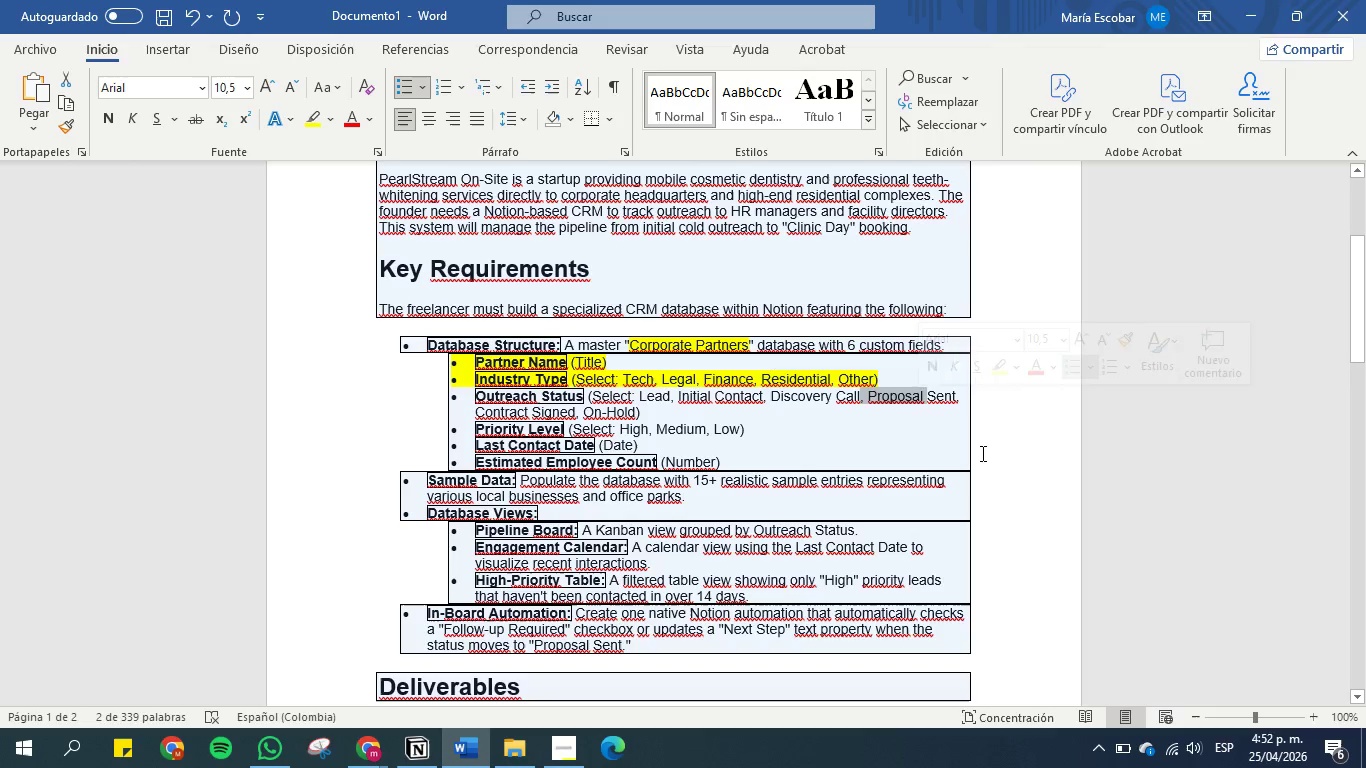 
key(Control+C)
 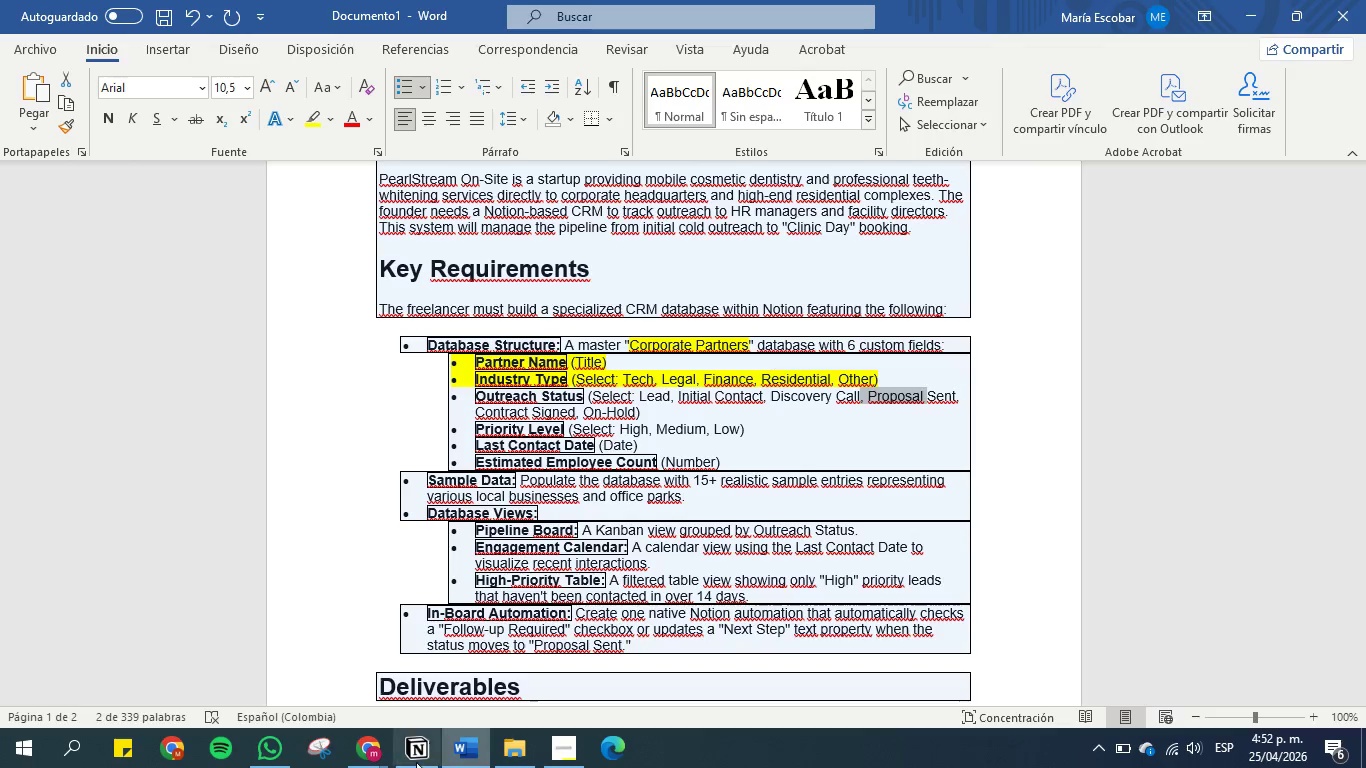 
left_click([413, 759])
 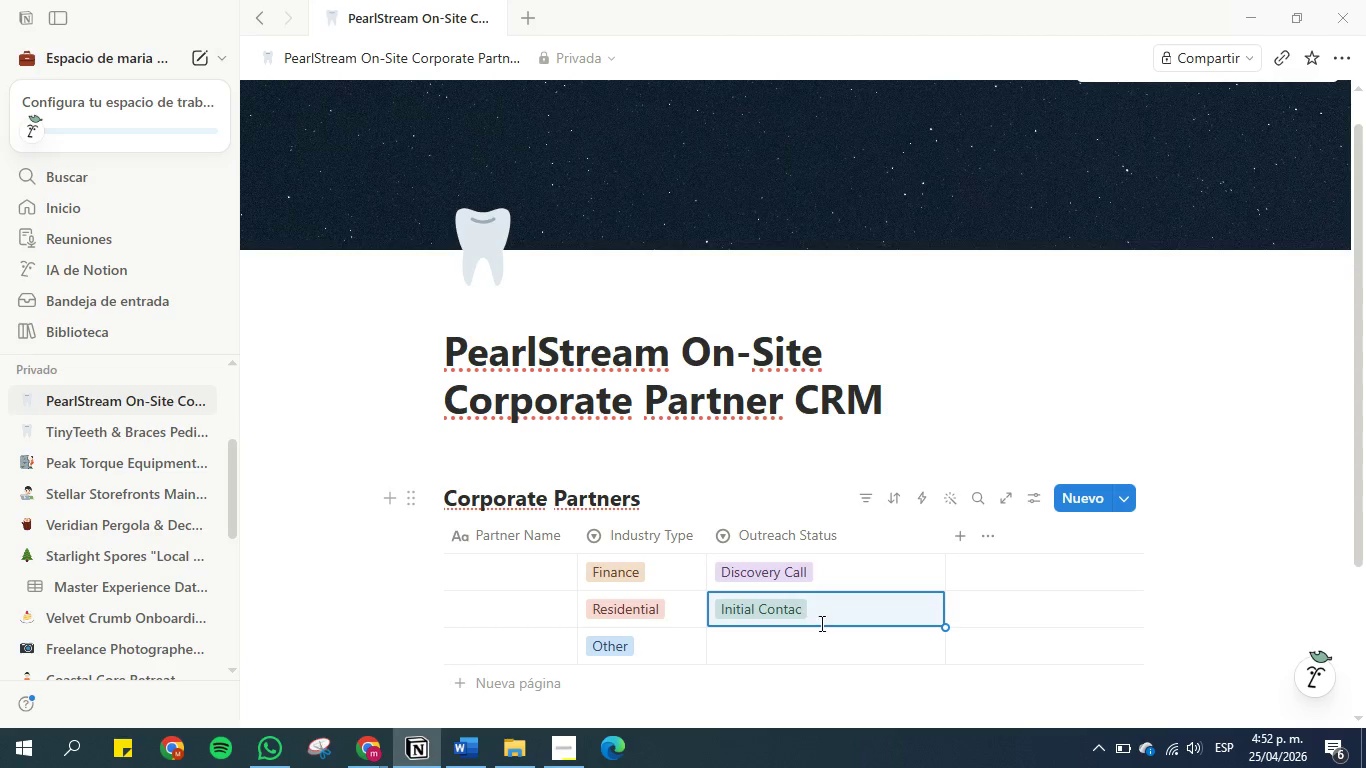 
left_click([828, 619])
 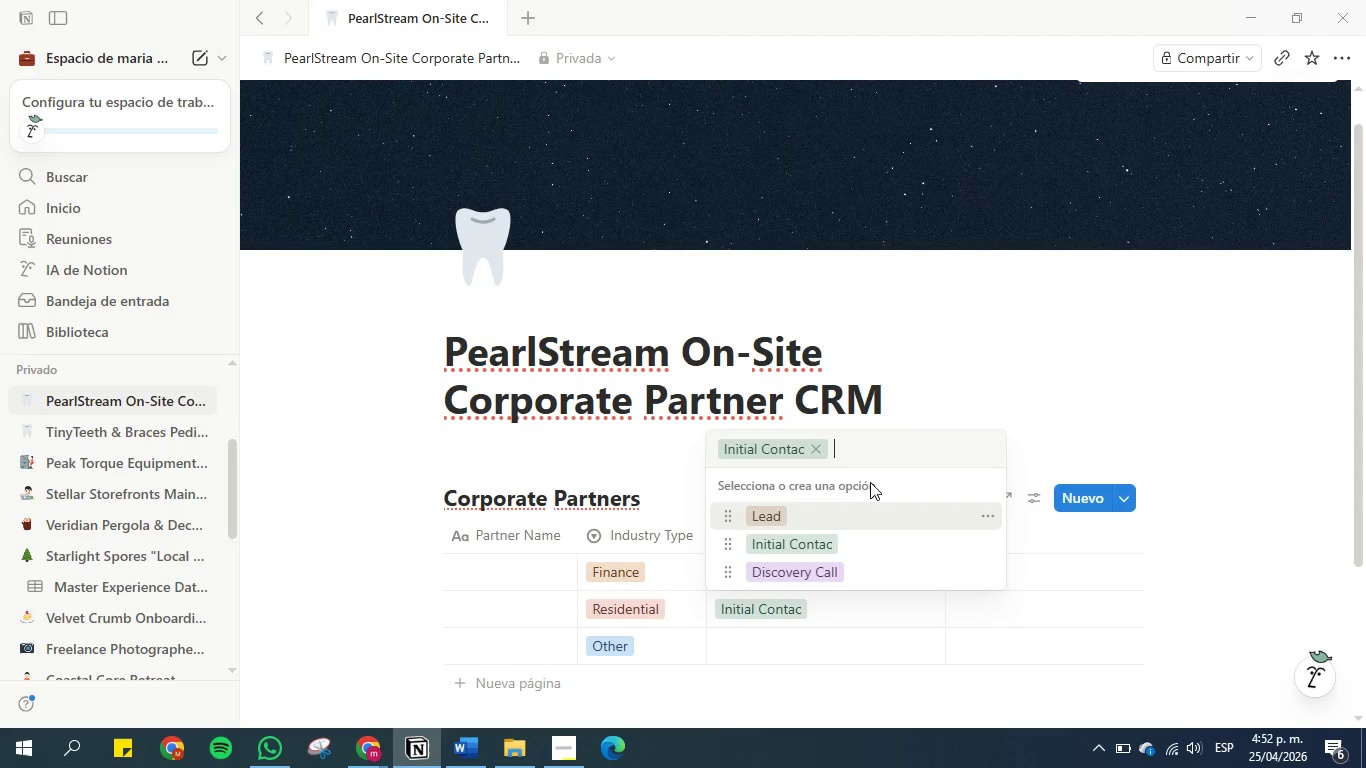 
key(Control+V)
 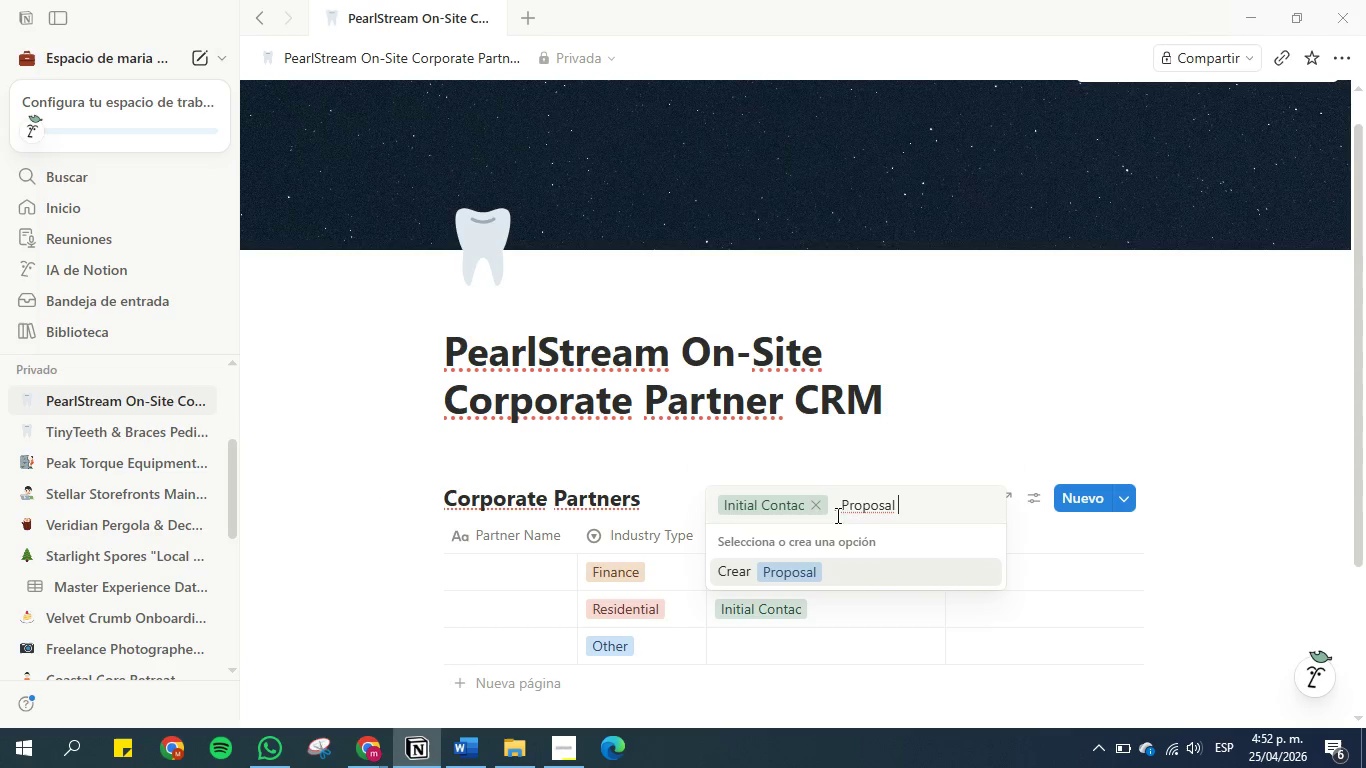 
left_click([841, 505])
 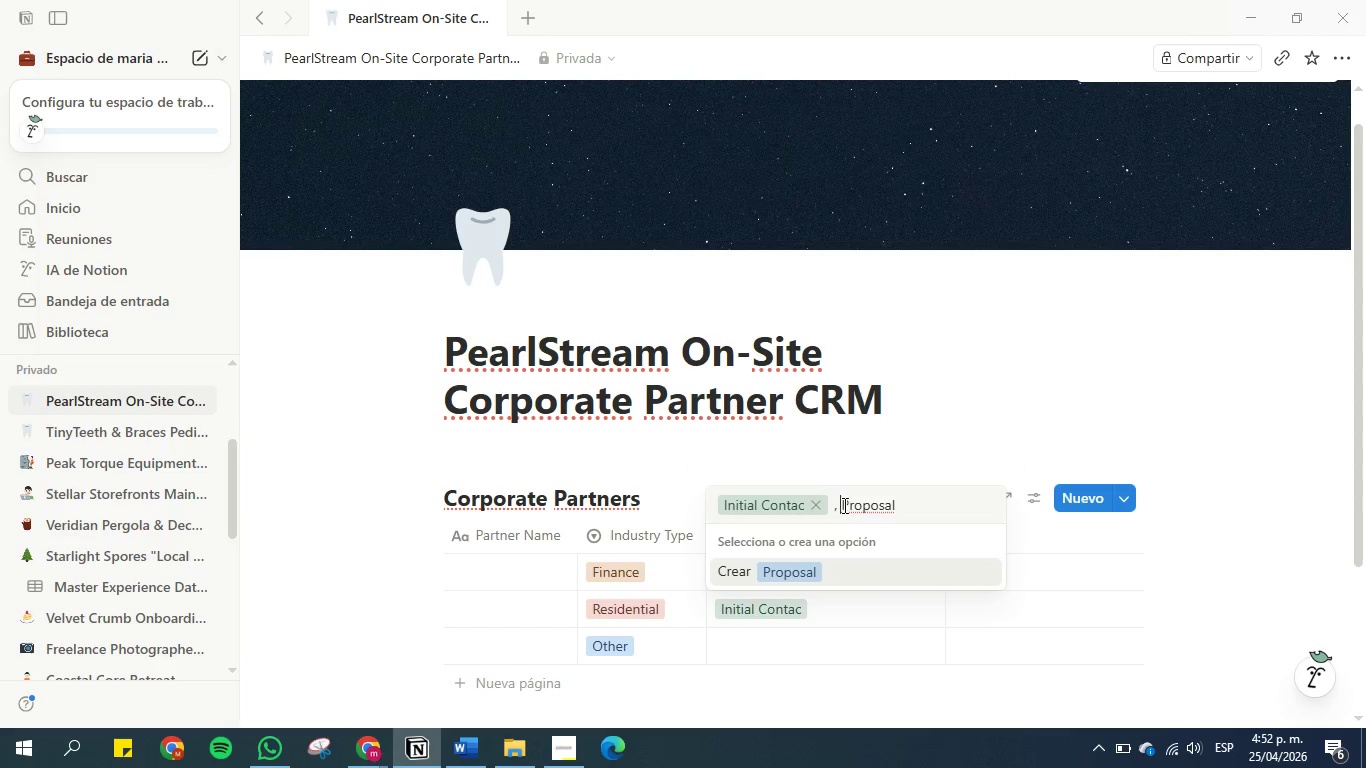 
key(Backspace)
 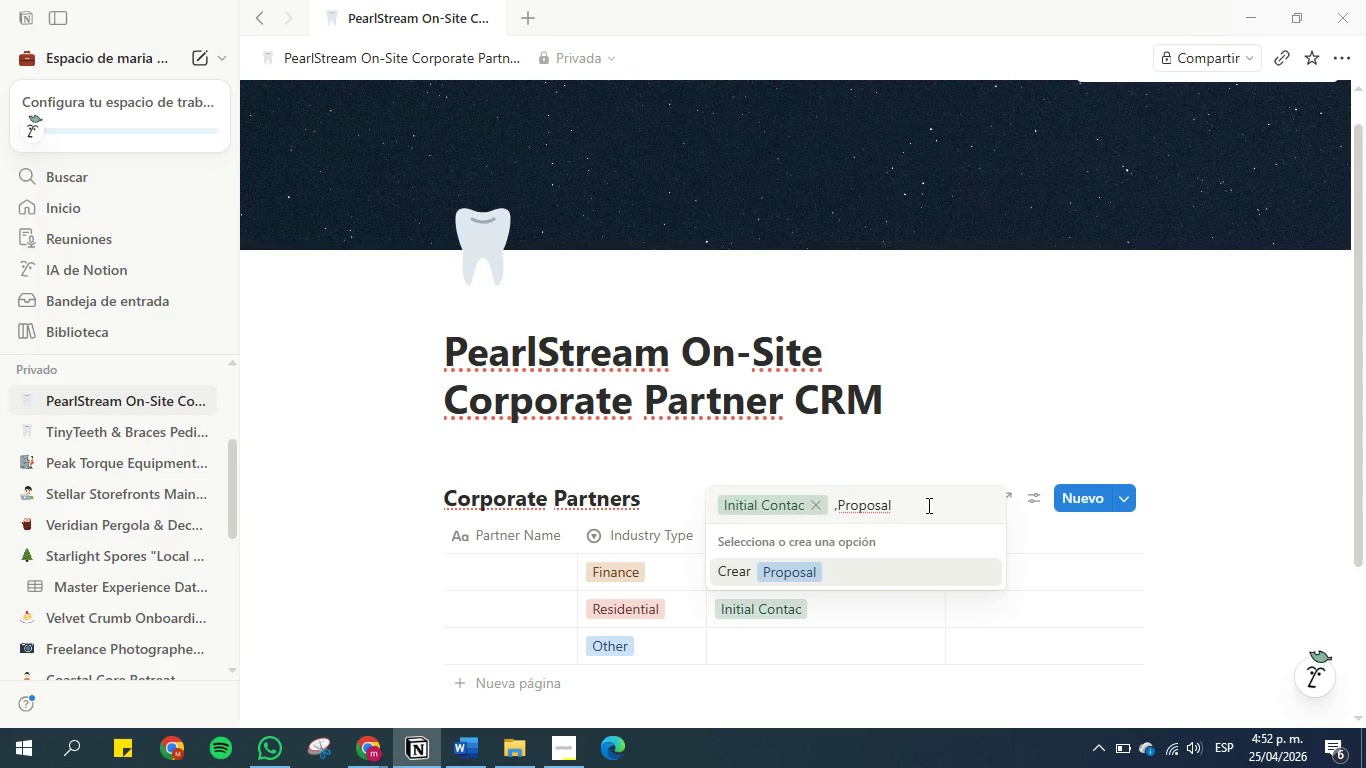 
key(Backspace)
 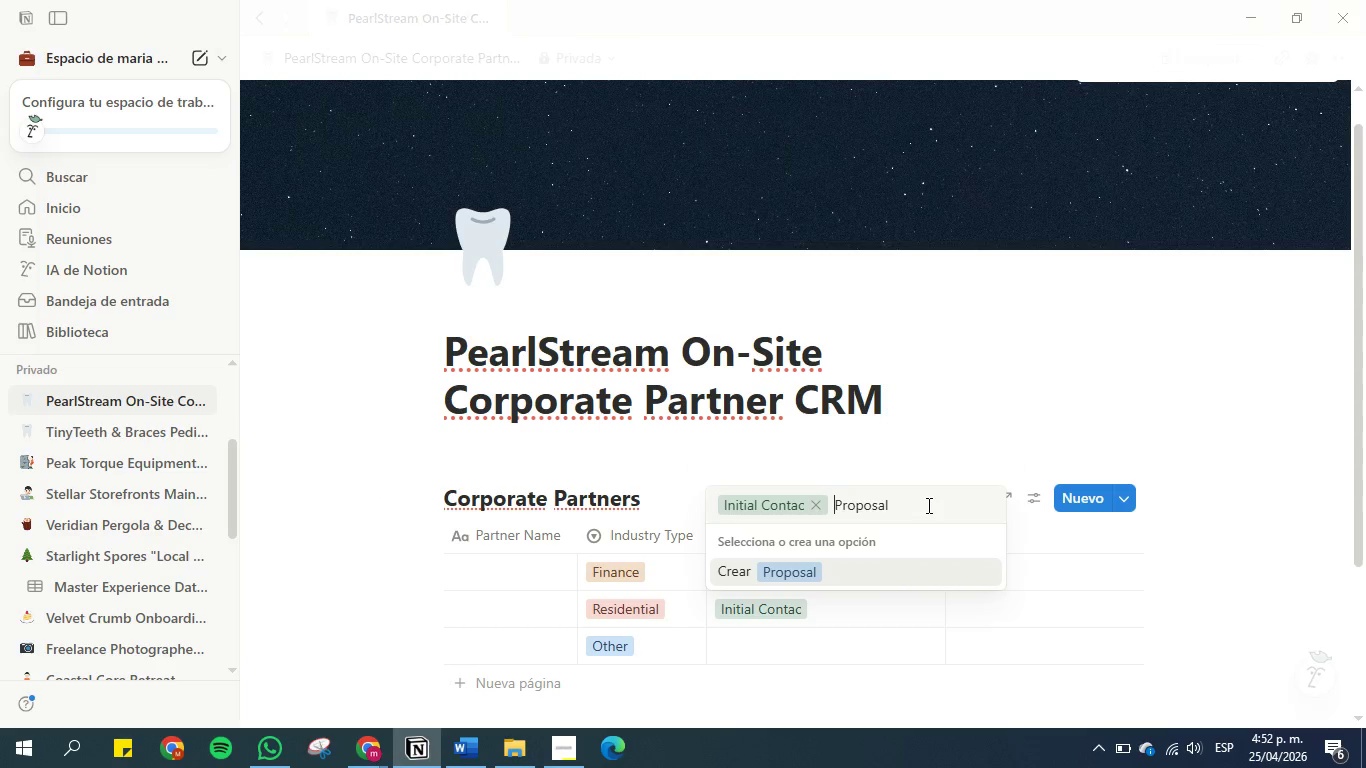 
left_click([927, 505])
 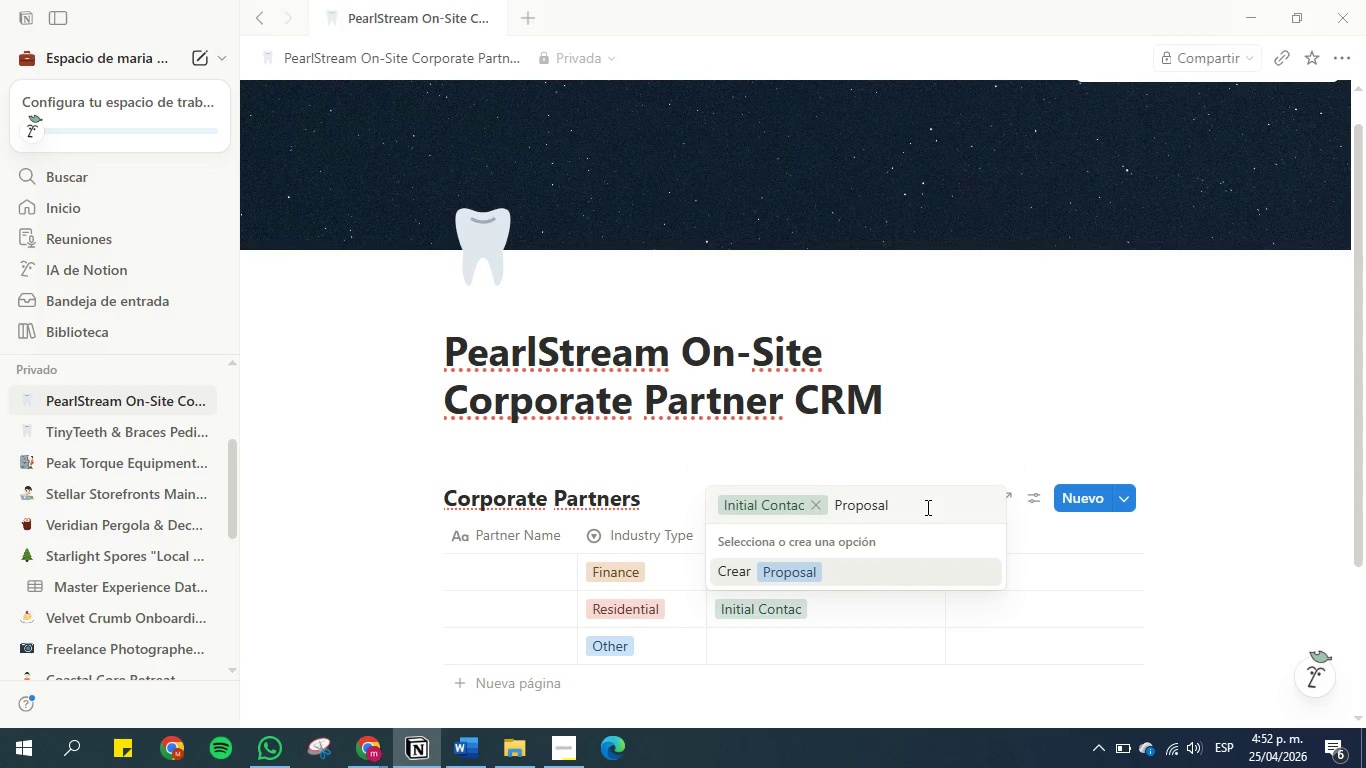 
type(Sent )
 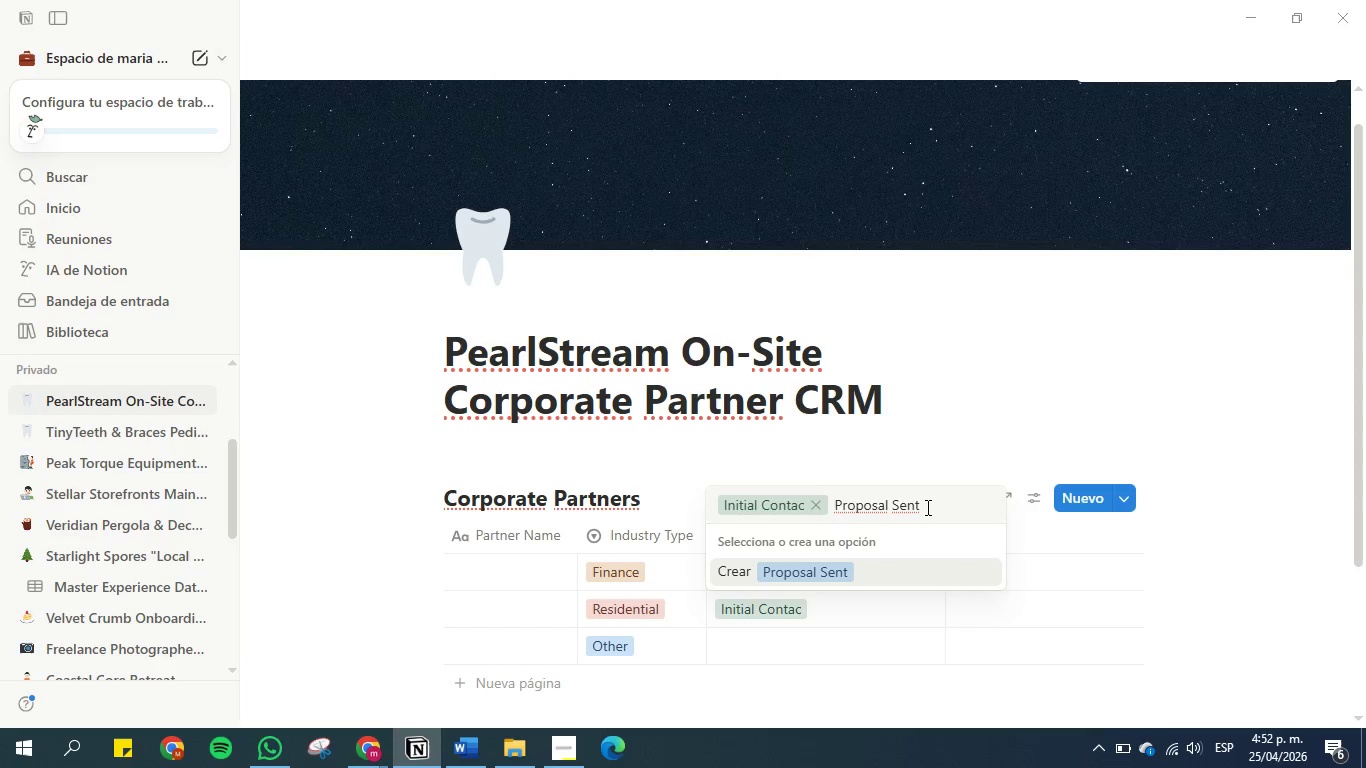 
key(Enter)
 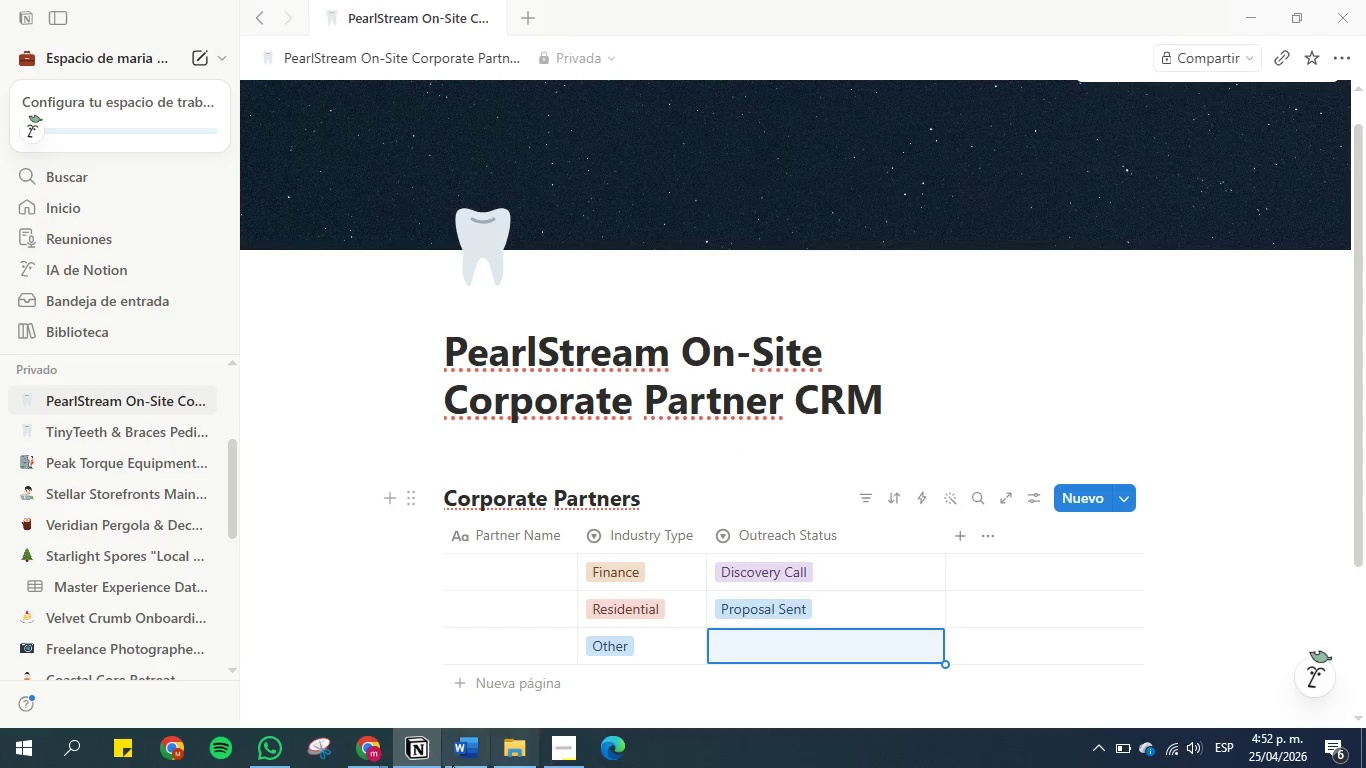 
left_click([456, 750])
 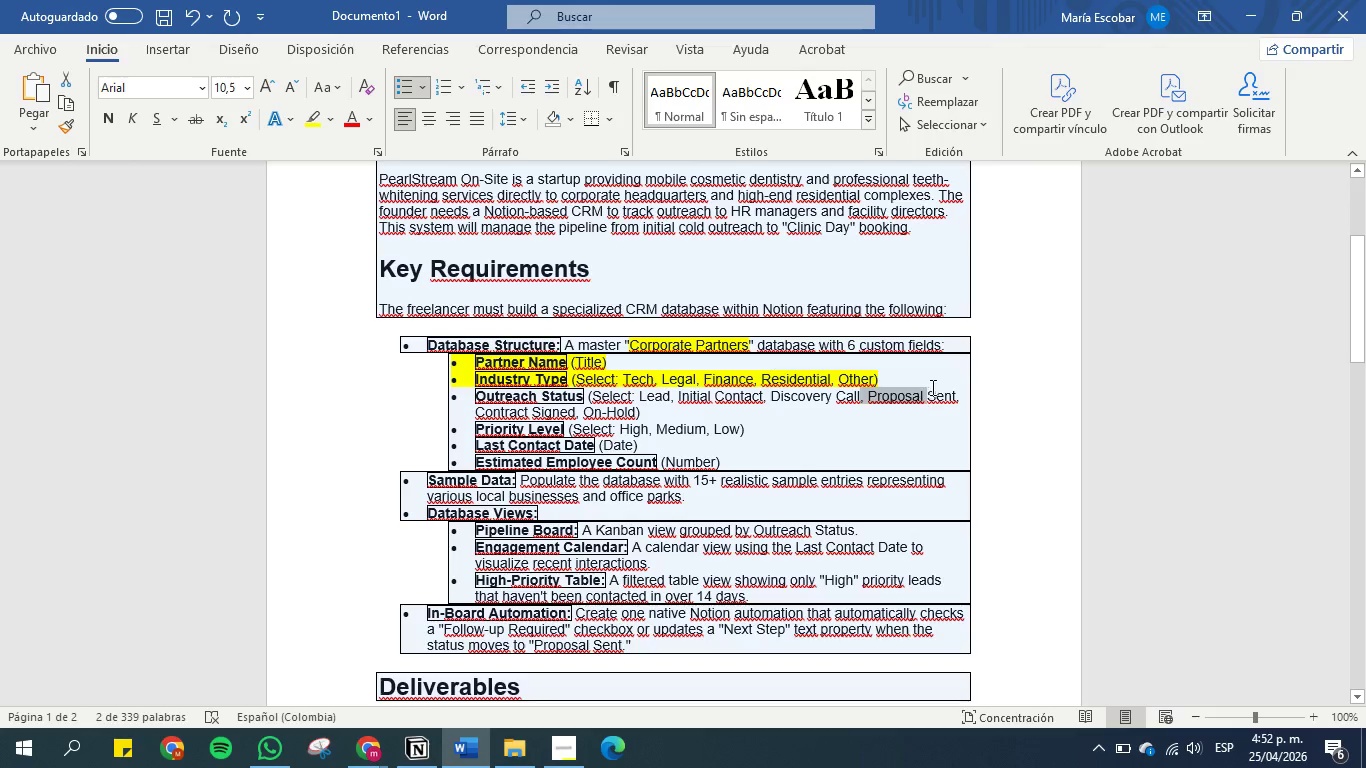 
left_click([948, 397])
 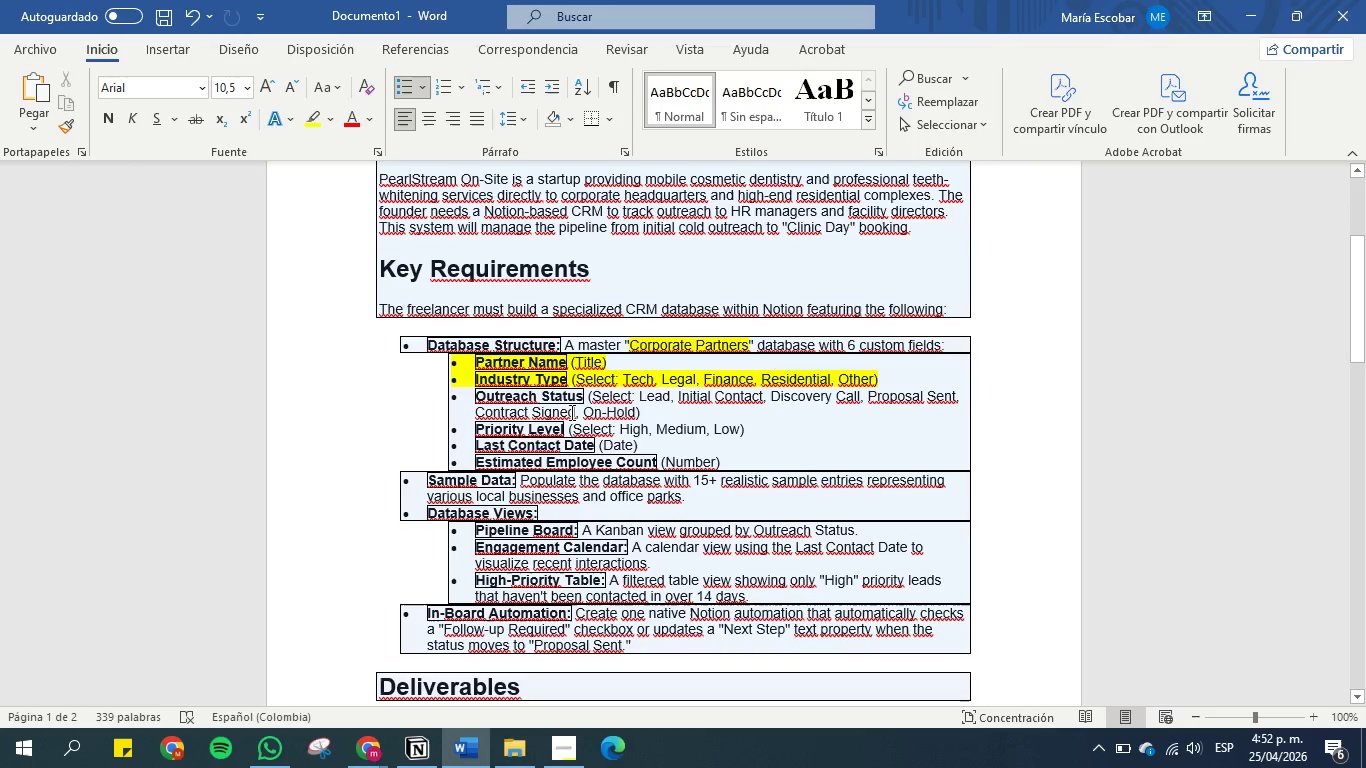 
left_click_drag(start_coordinate=[574, 412], to_coordinate=[490, 411])
 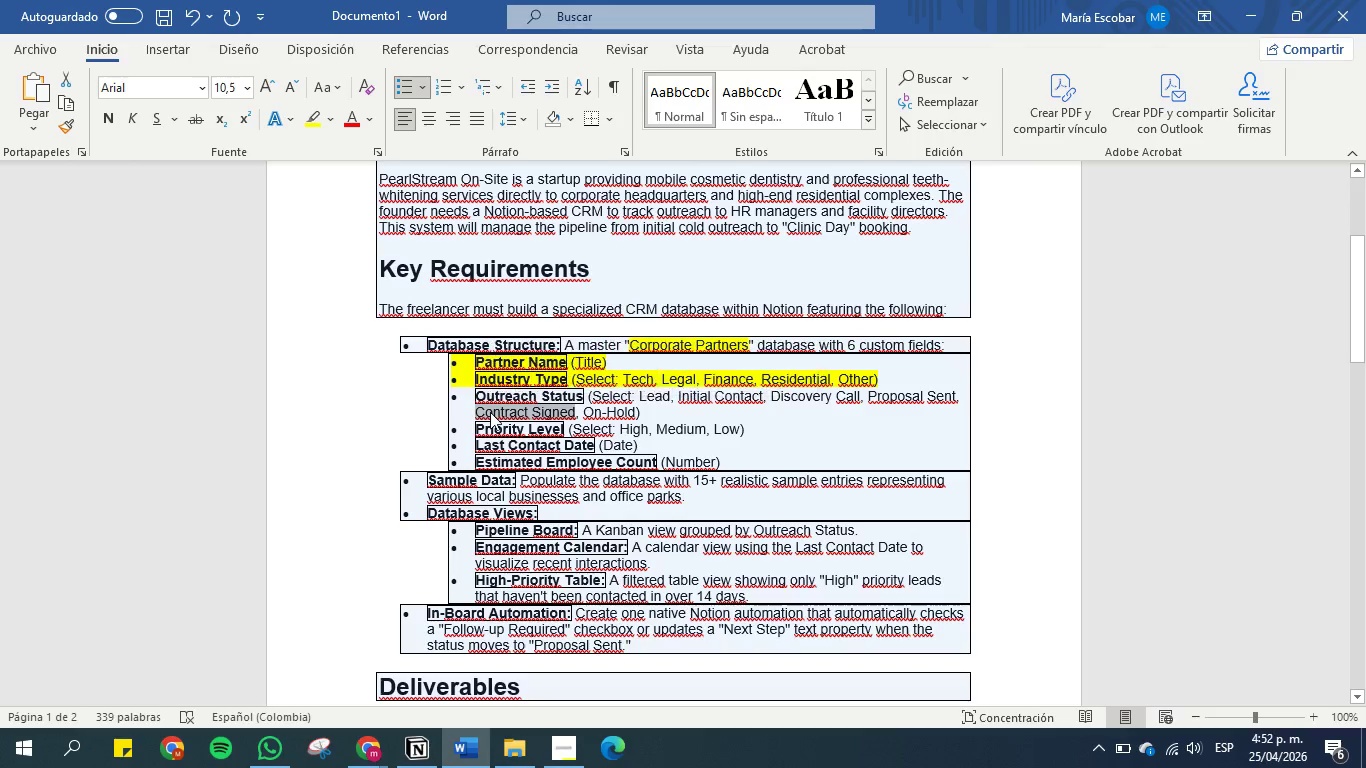 
key(Control+C)
 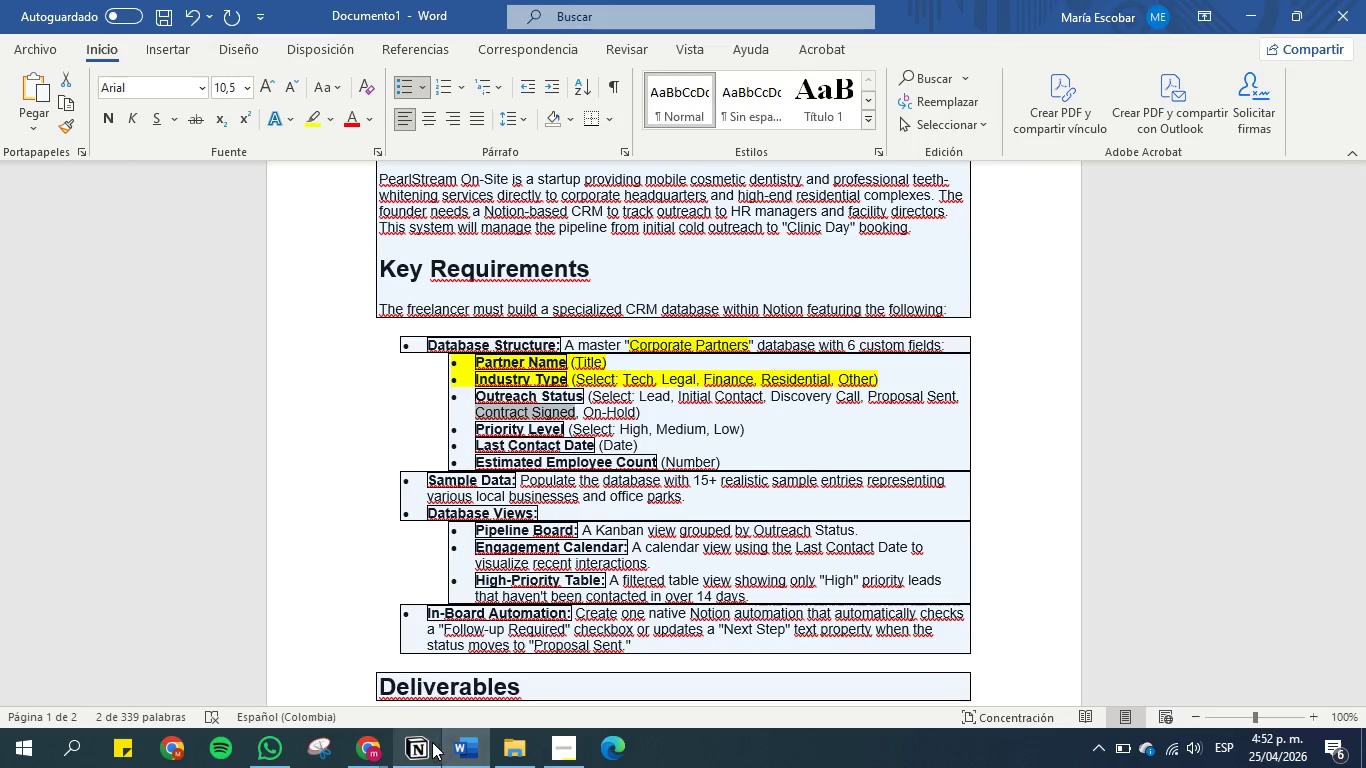 
left_click([431, 741])
 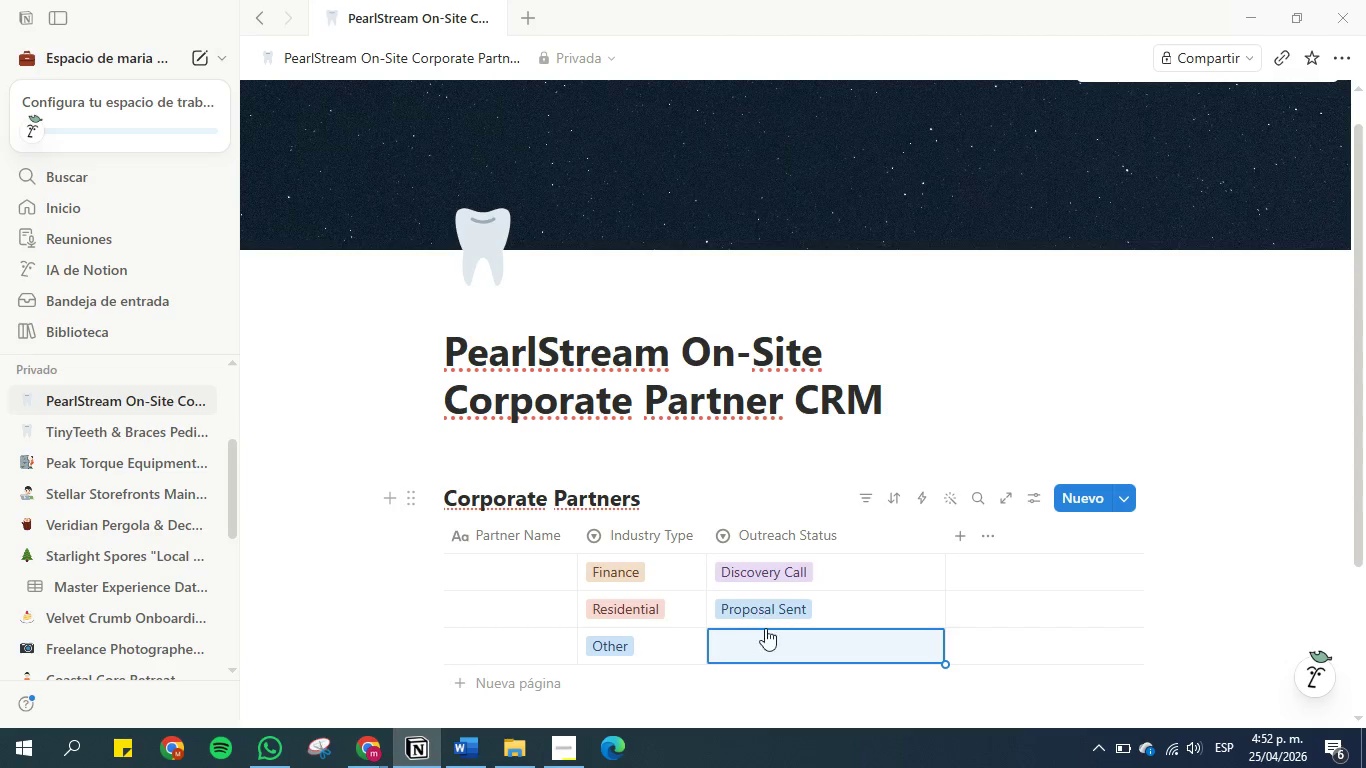 
left_click([766, 644])
 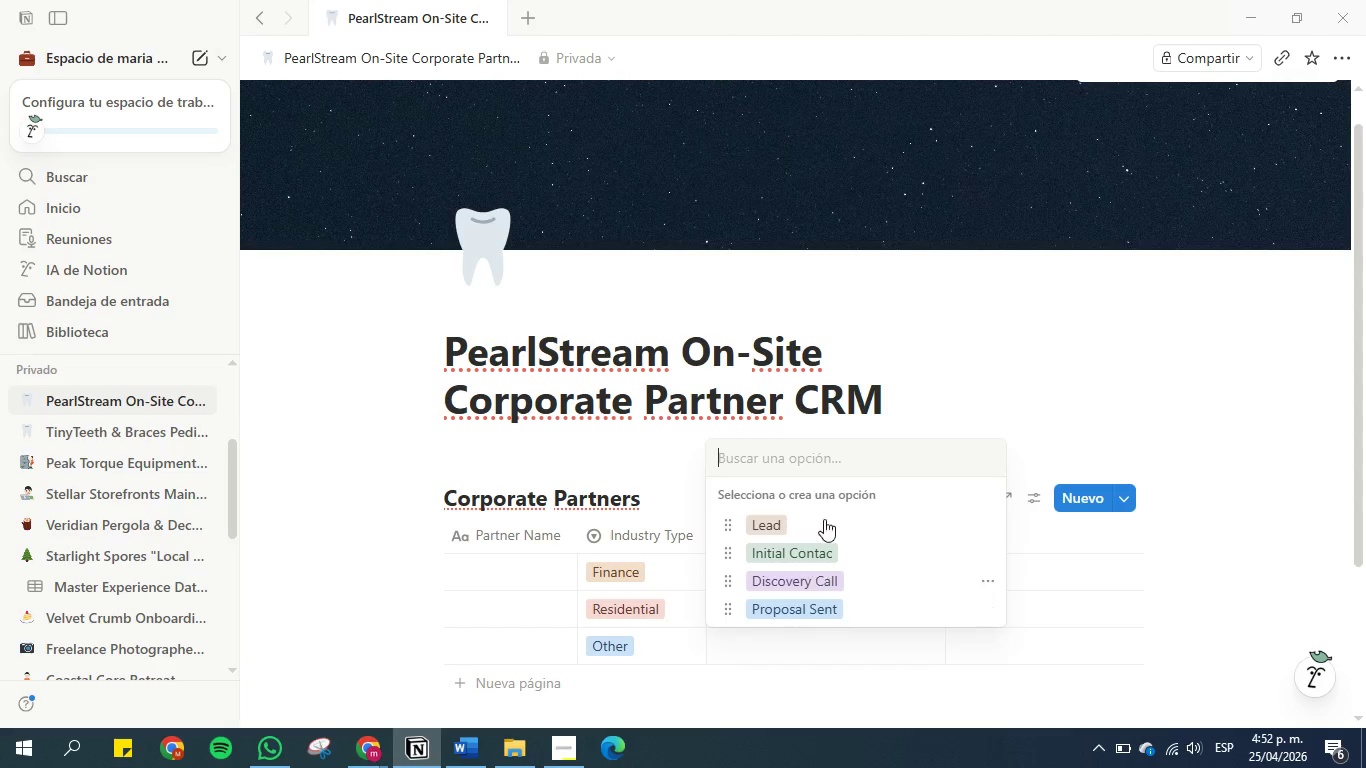 
key(Control+V)
 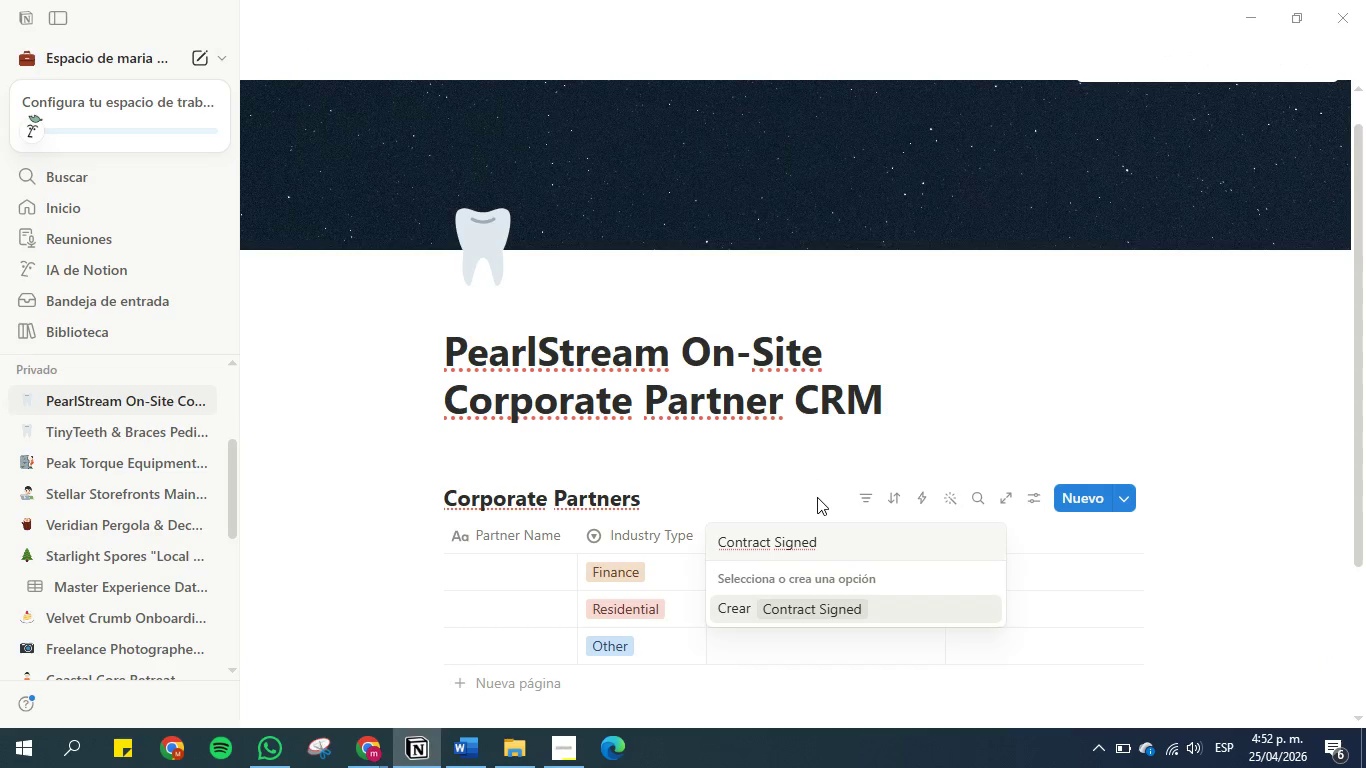 
key(Enter)
 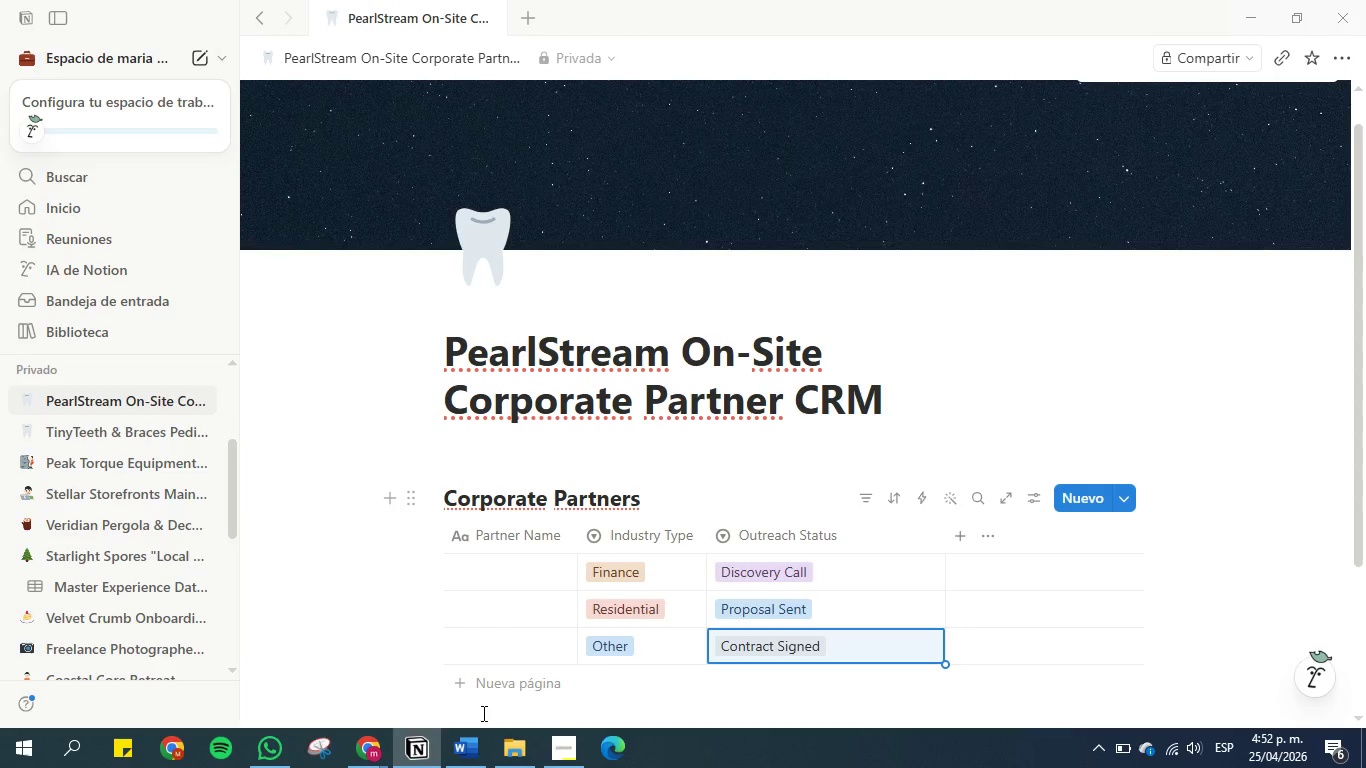 
left_click([470, 764])
 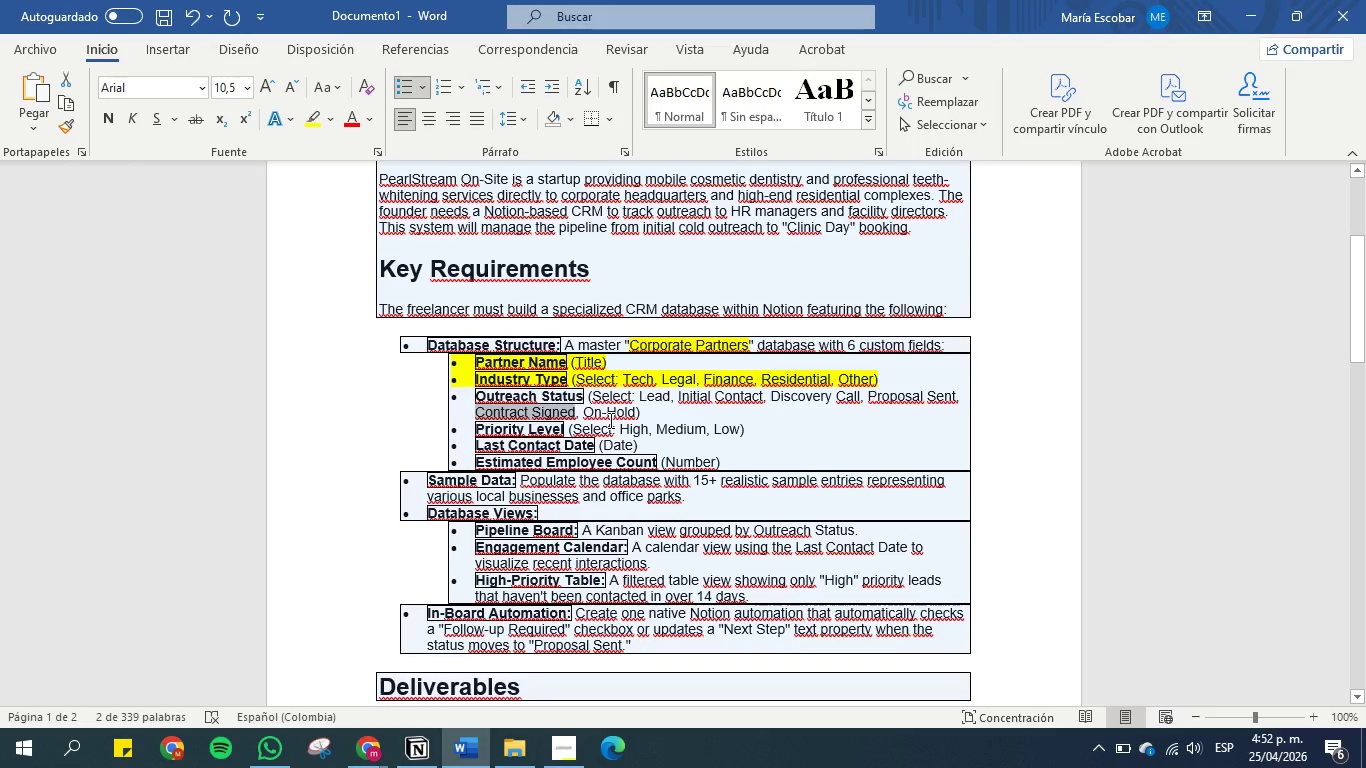 
left_click([609, 420])
 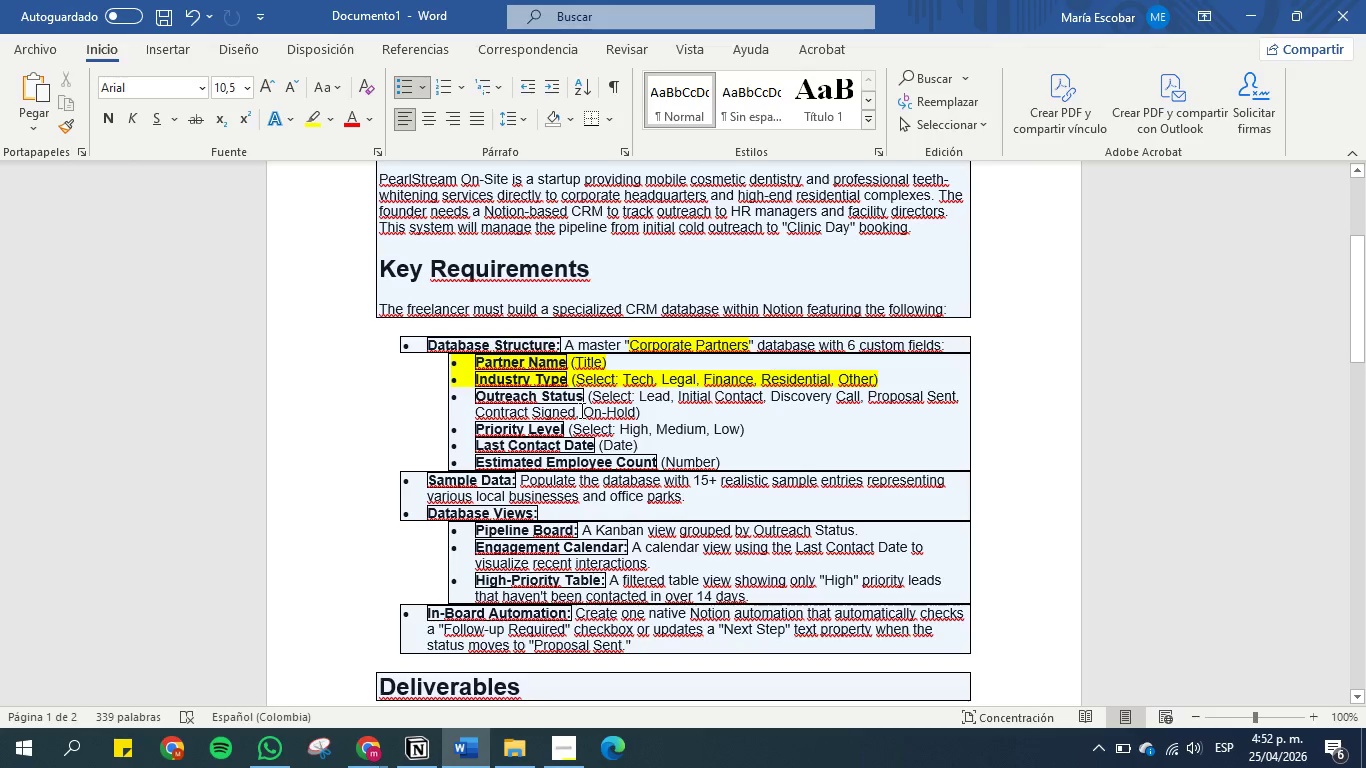 
left_click_drag(start_coordinate=[580, 410], to_coordinate=[633, 412])
 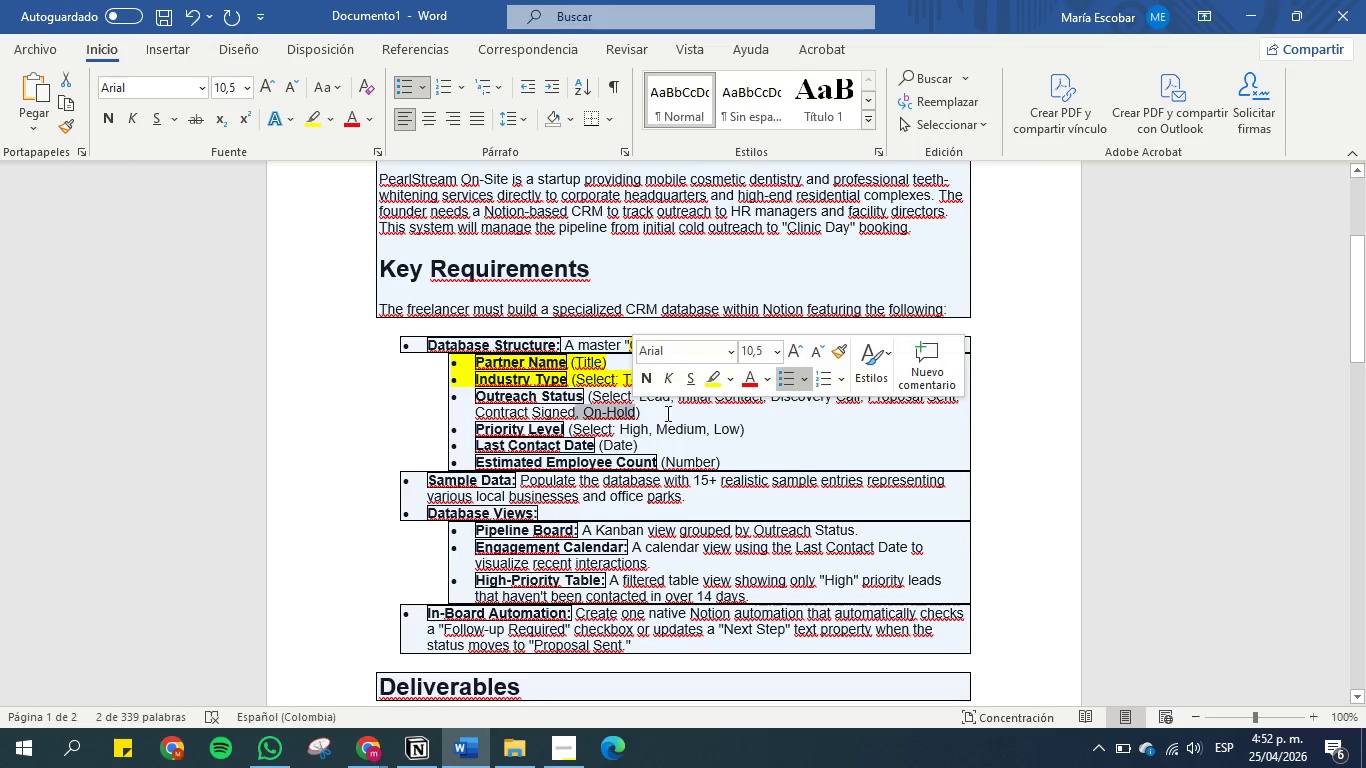 
key(Control+C)
 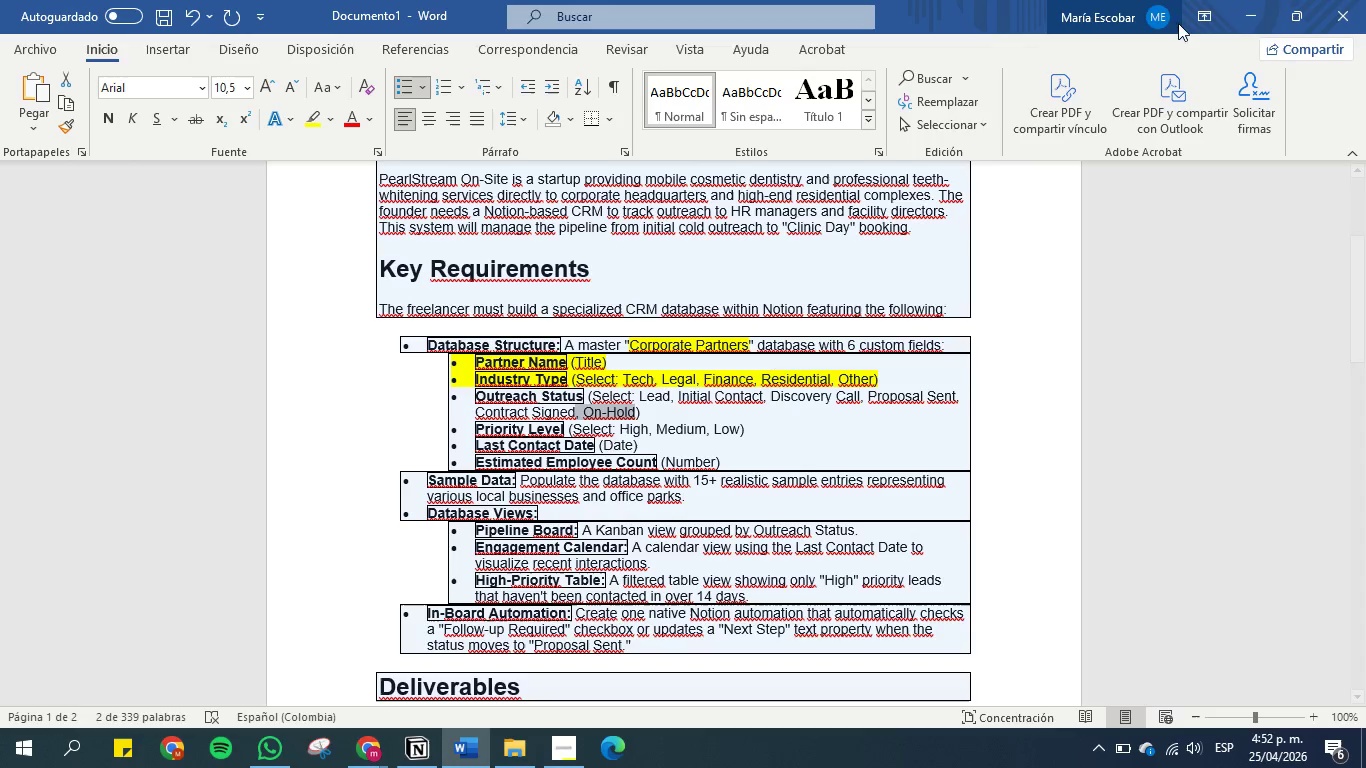 
left_click([1256, 2])
 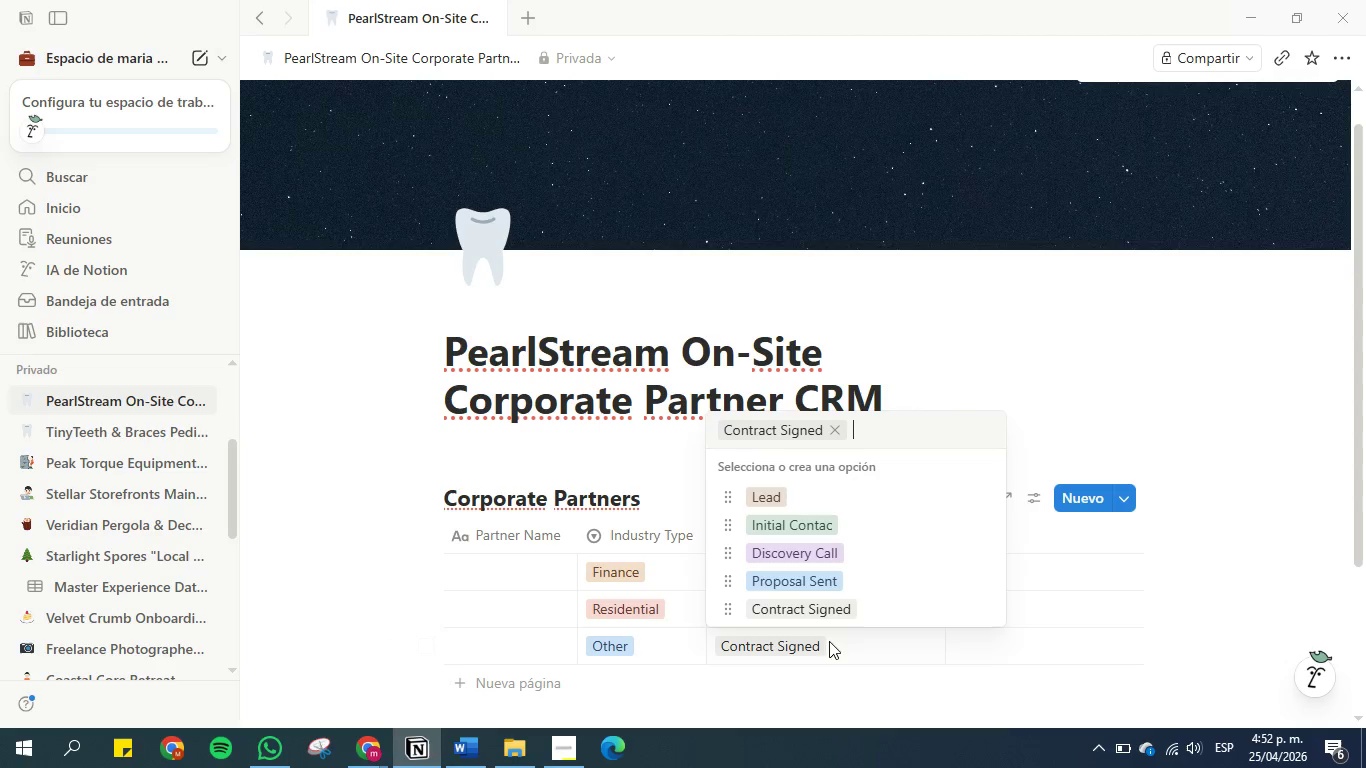 
key(Control+V)
 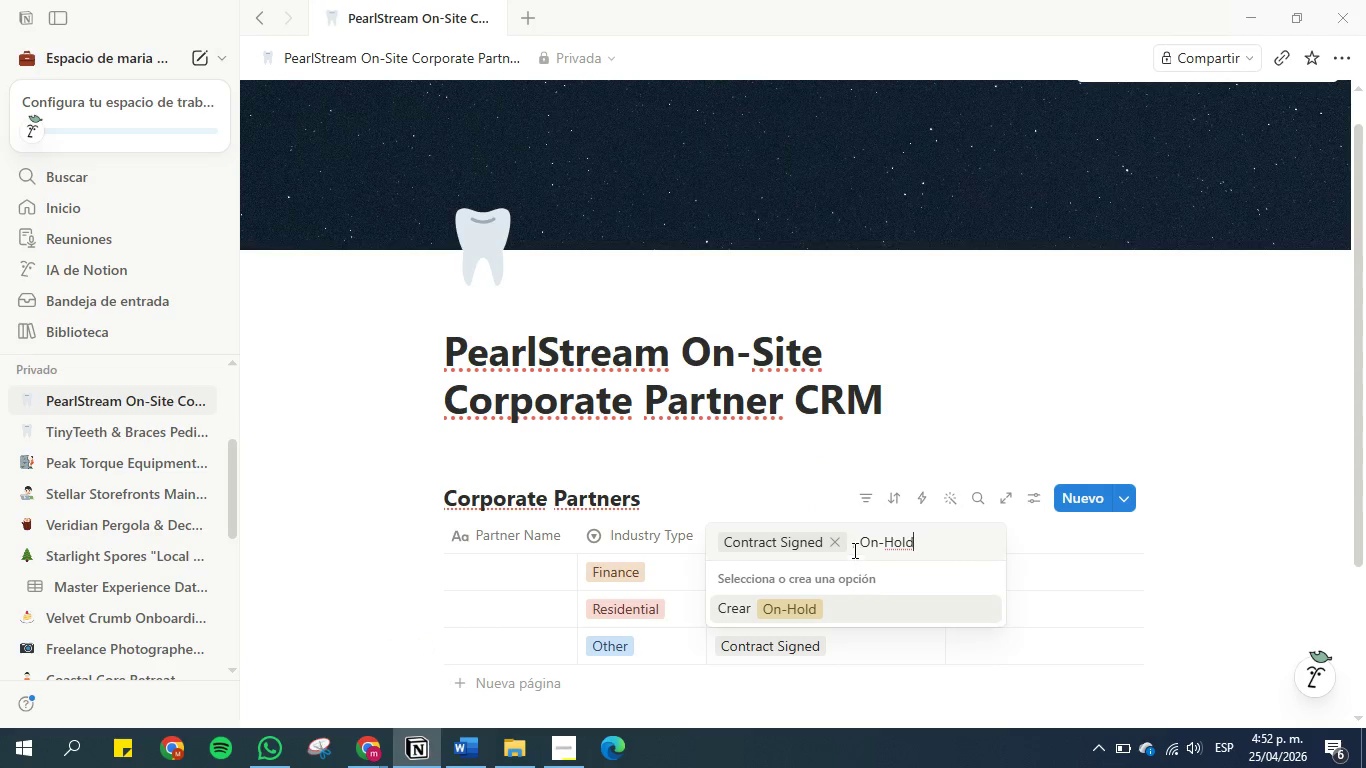 
left_click([860, 544])
 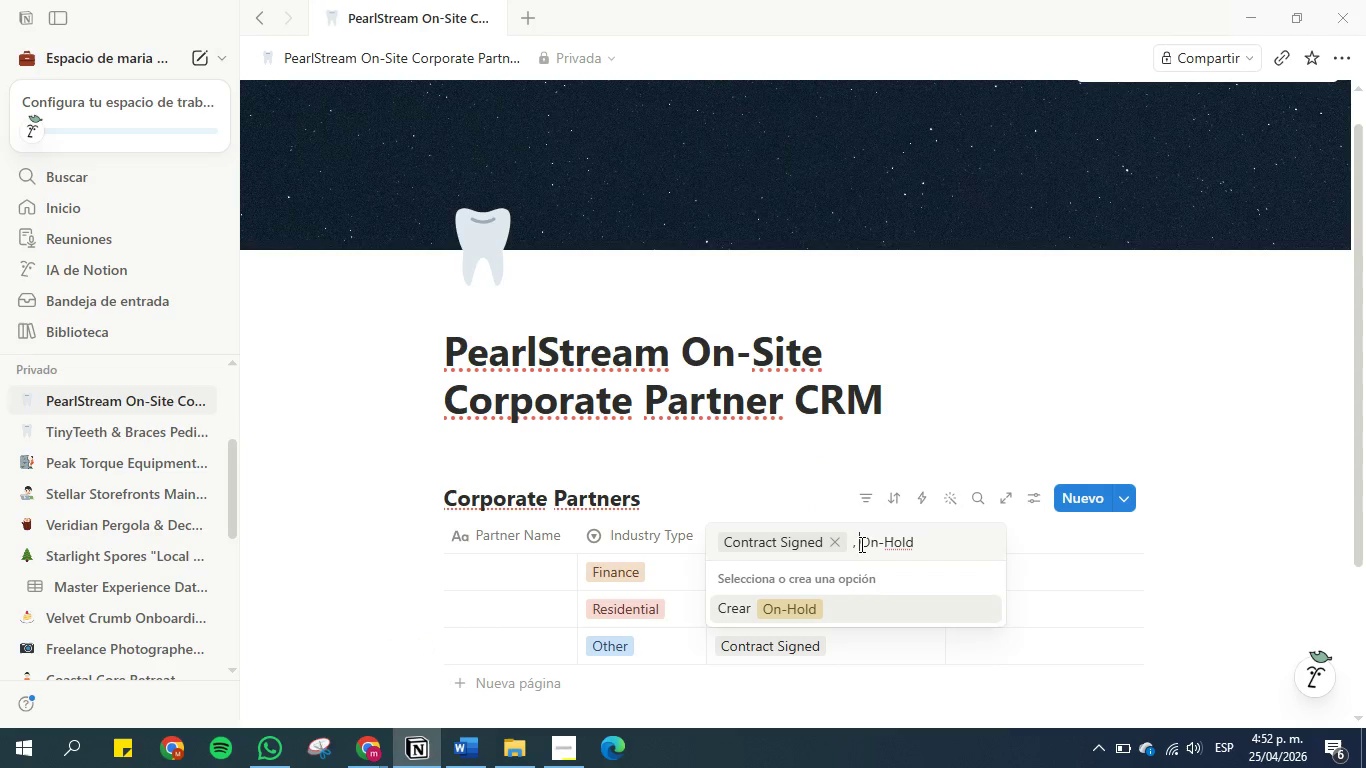 
key(Backspace)
 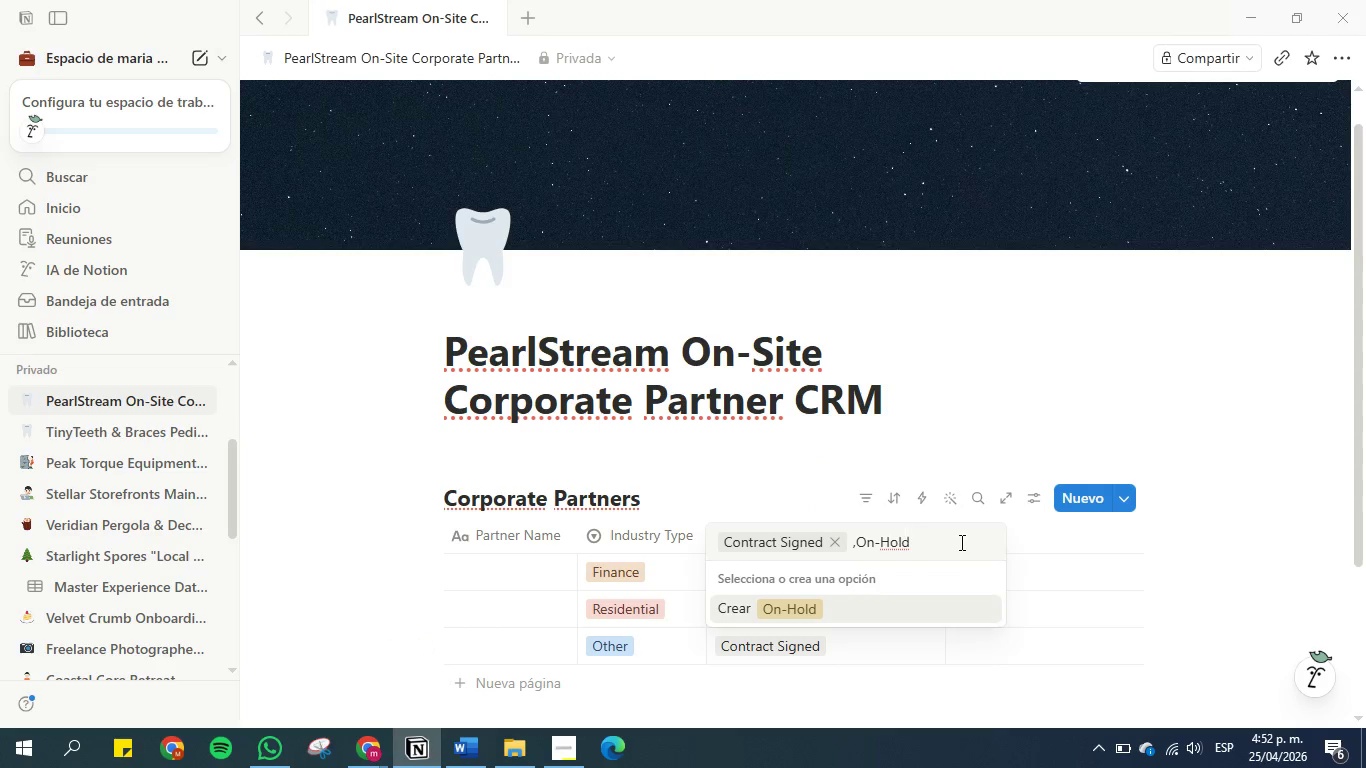 
key(Backspace)
 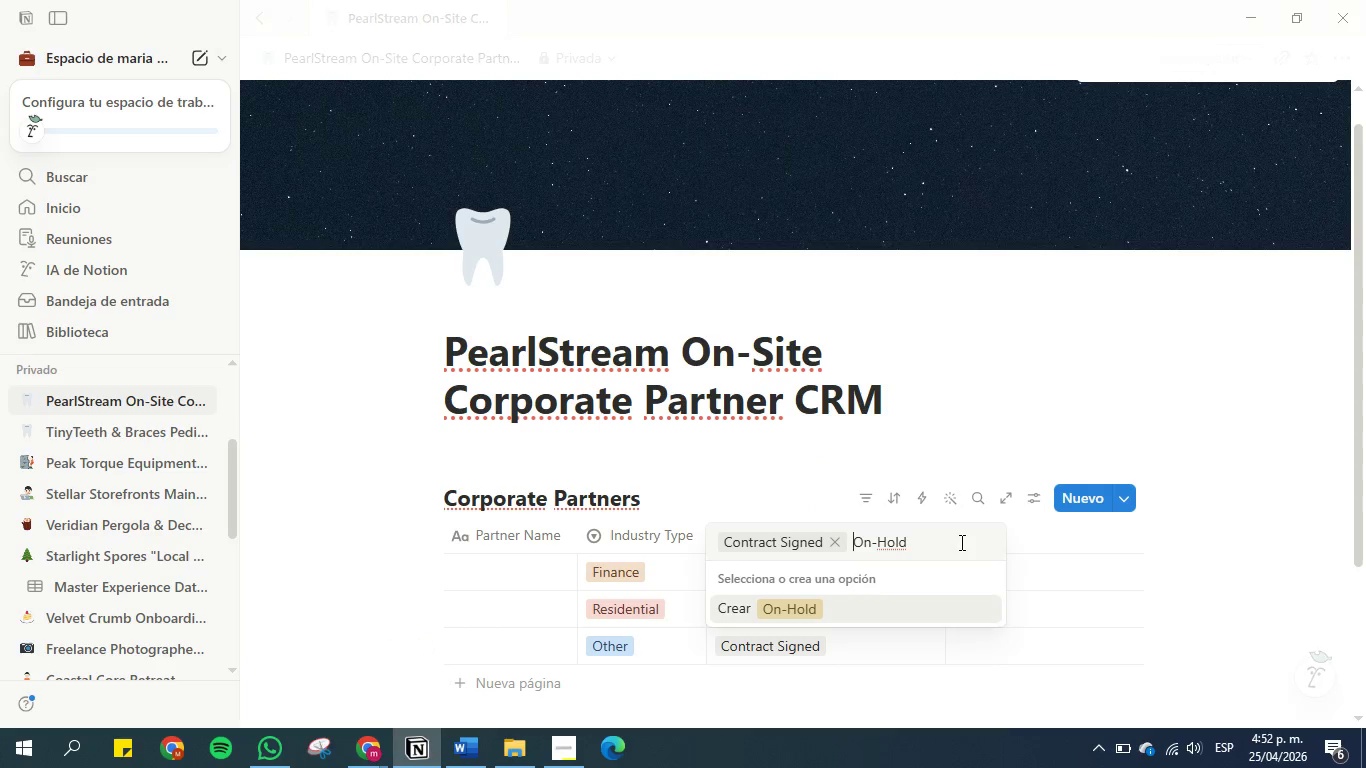 
left_click([960, 542])
 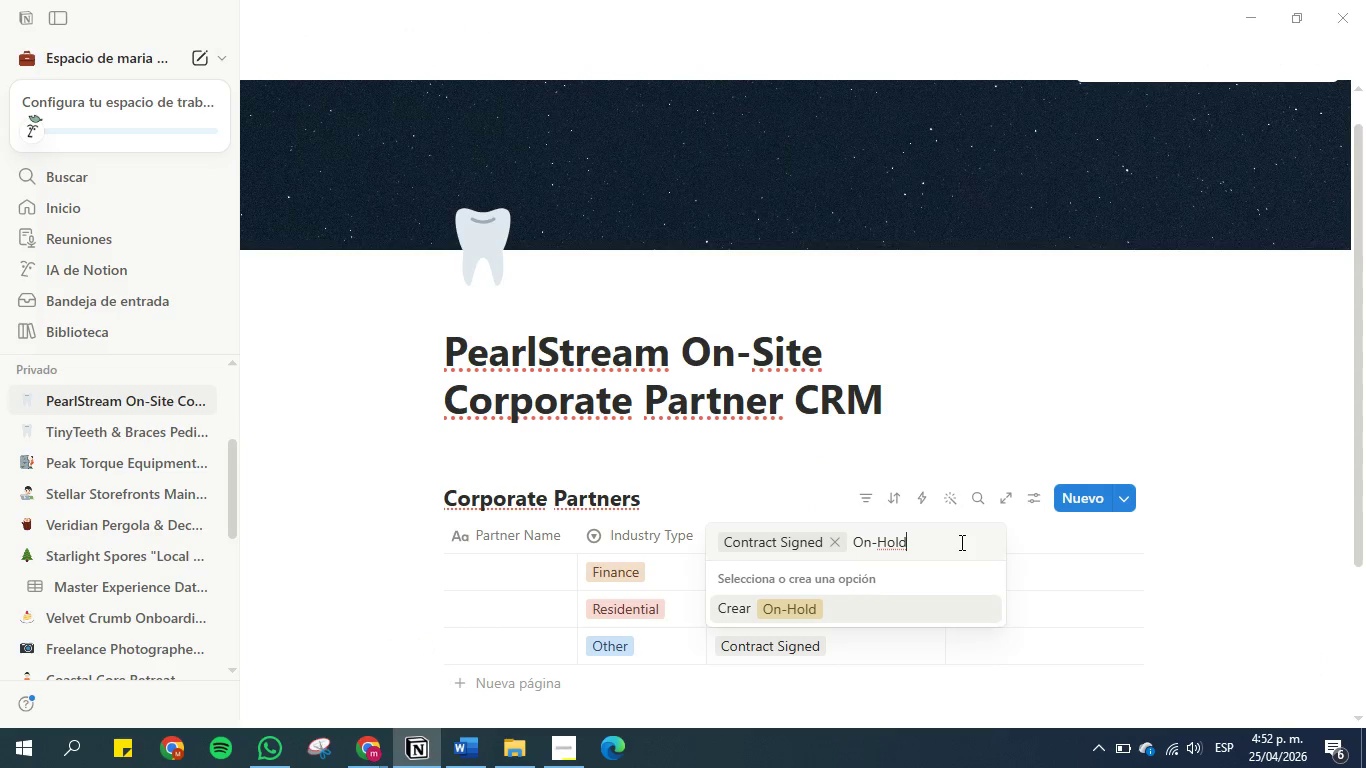 
key(Enter)
 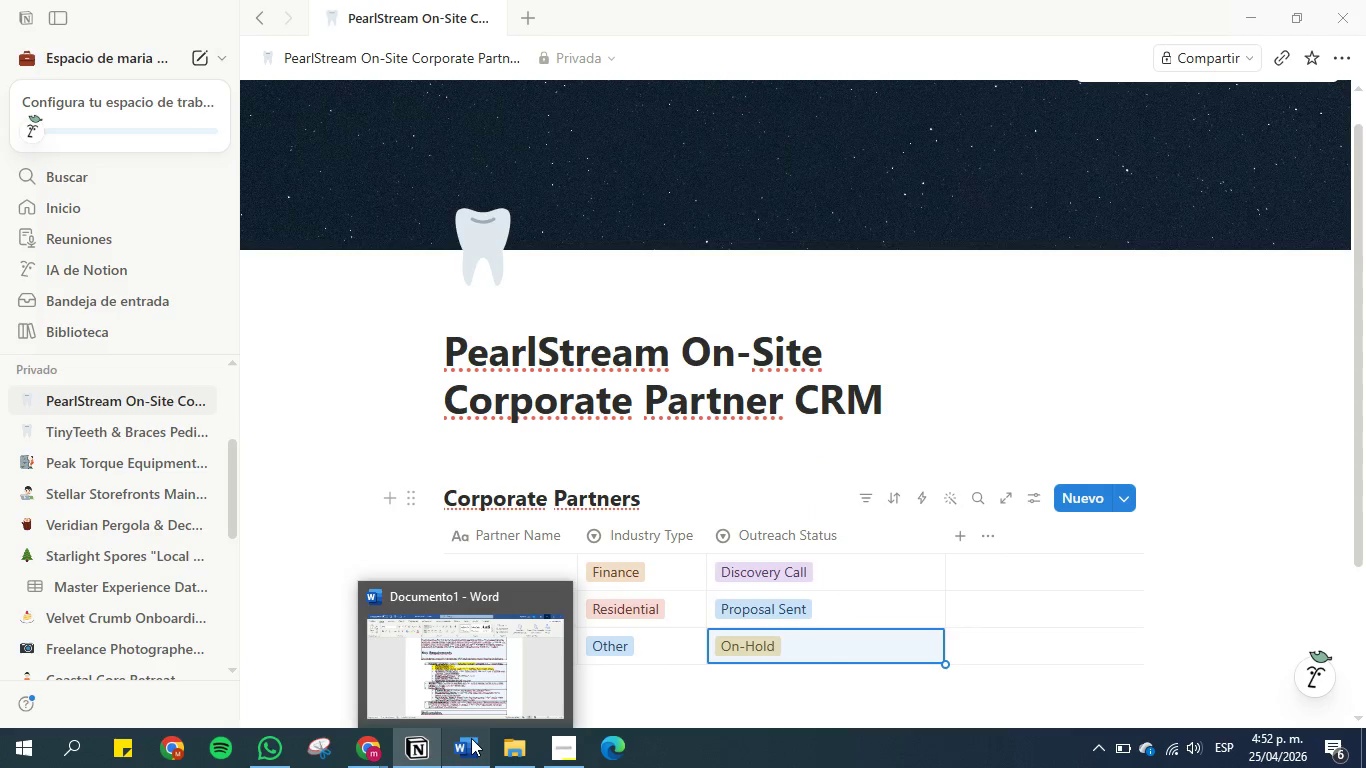 
wait(5.31)
 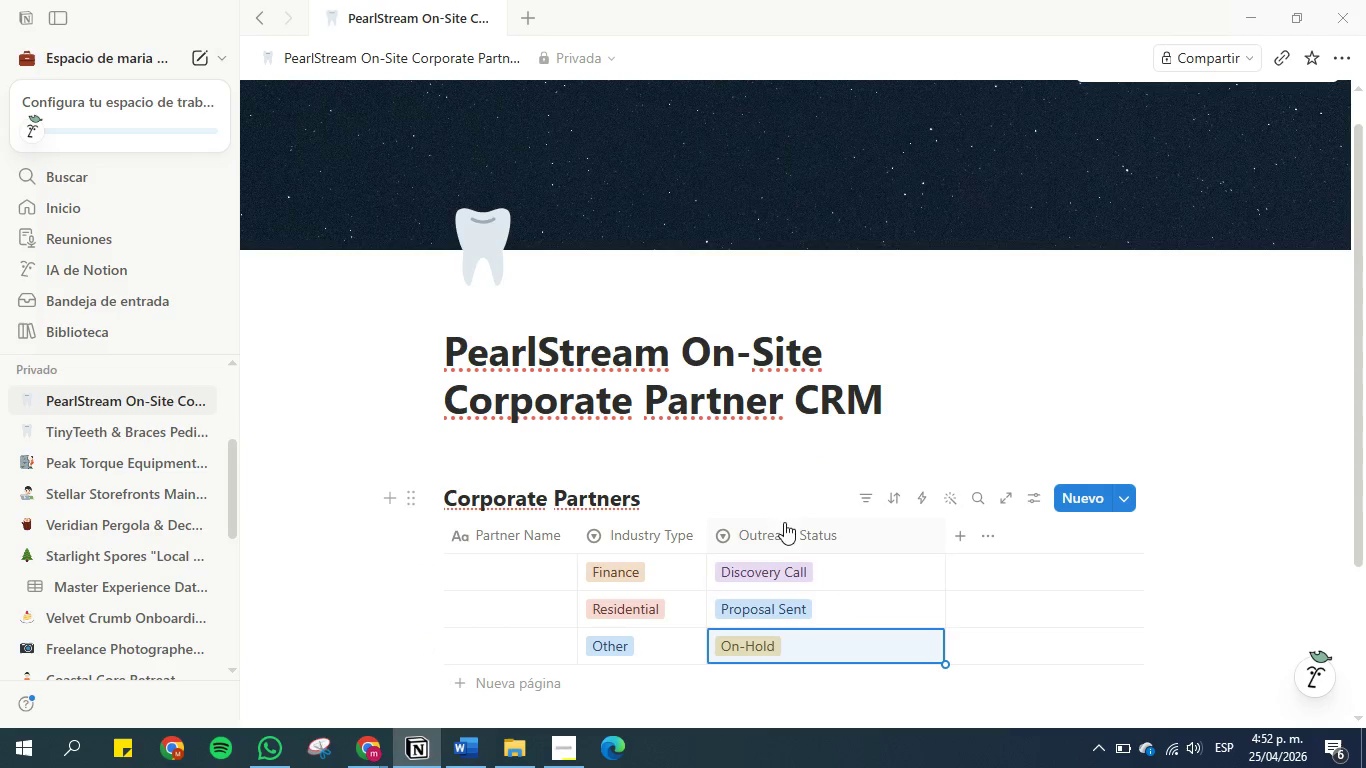 
left_click([465, 750])
 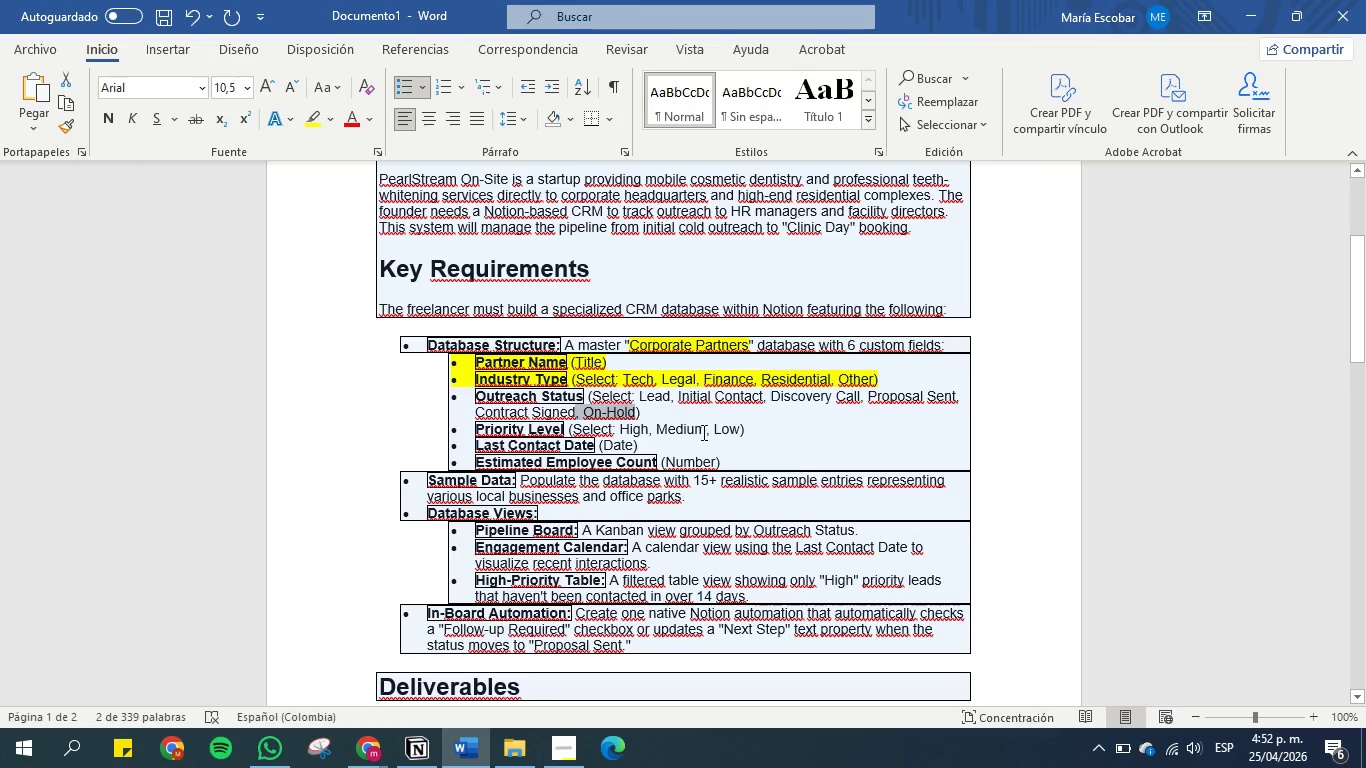 
left_click([692, 410])
 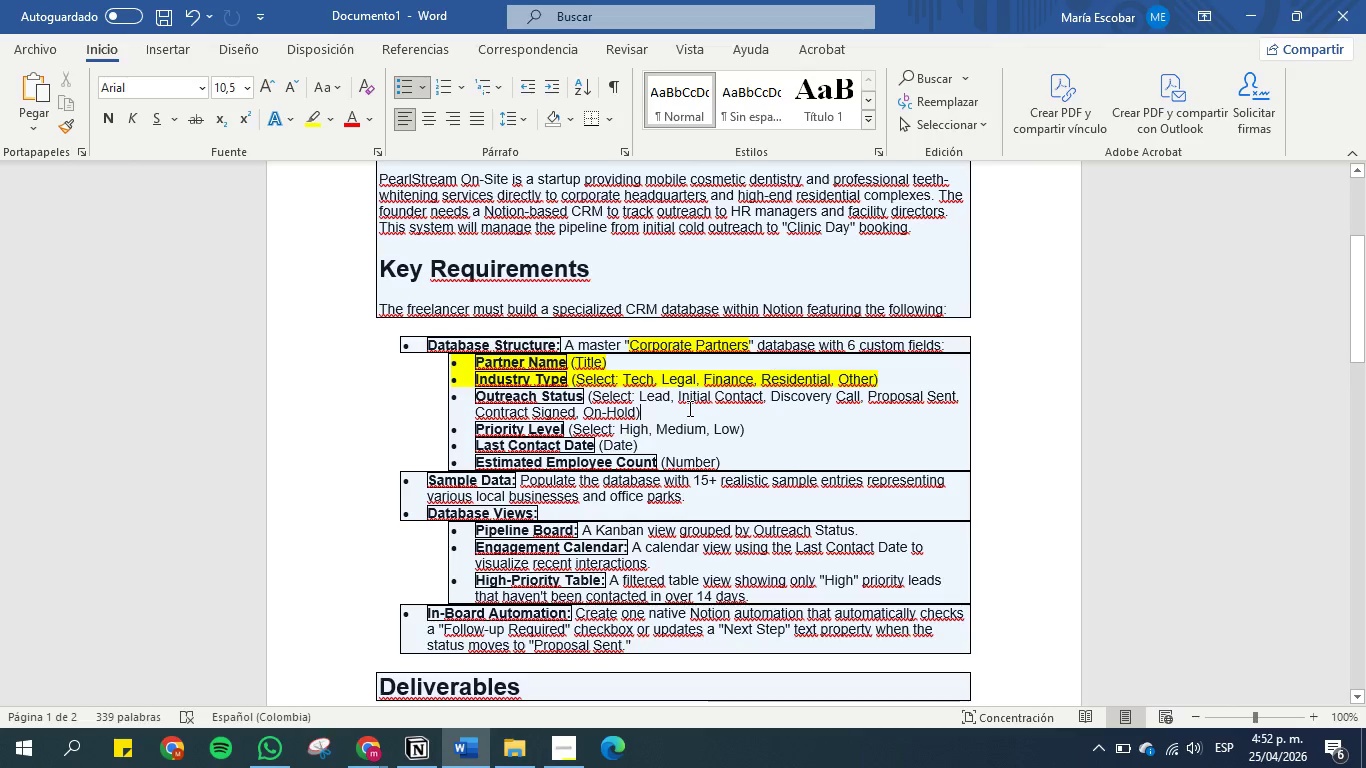 
left_click_drag(start_coordinate=[688, 408], to_coordinate=[464, 395])
 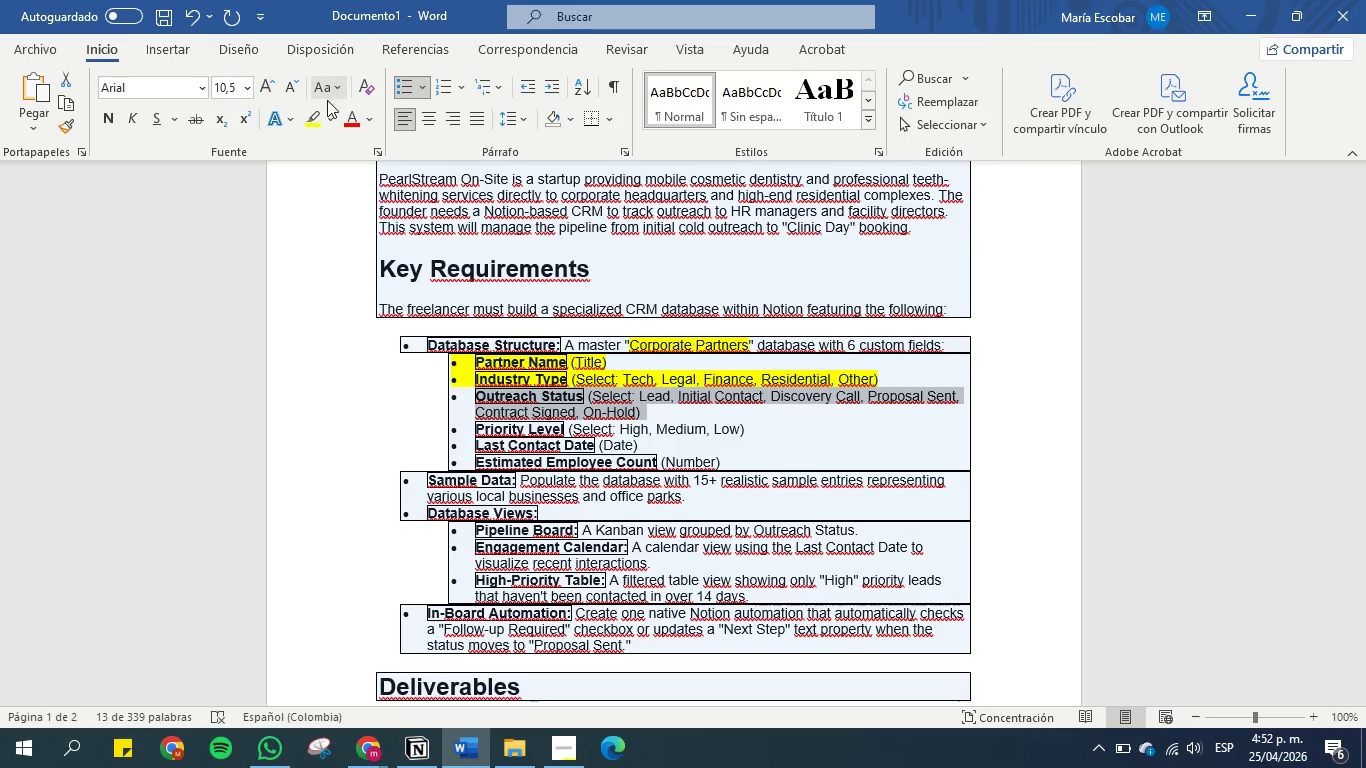 
left_click([313, 118])
 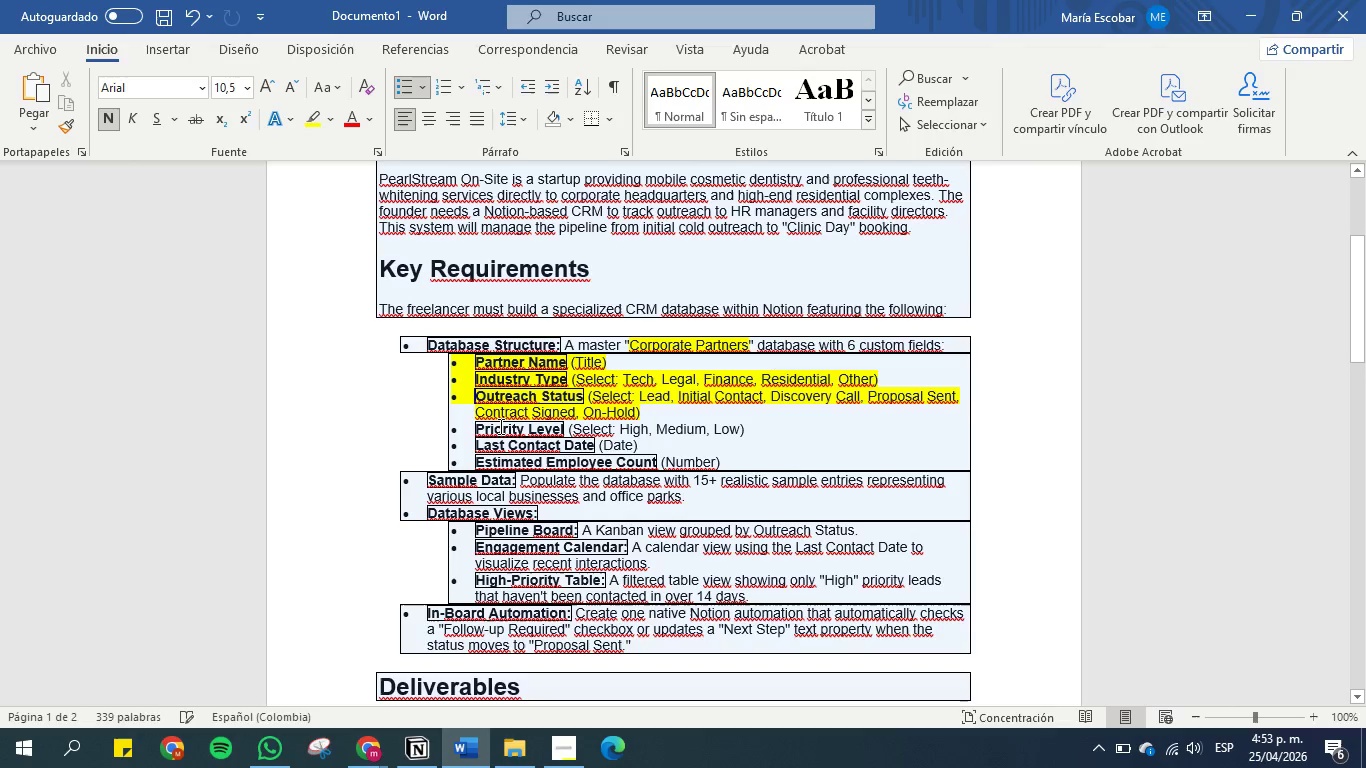 
left_click([499, 426])
 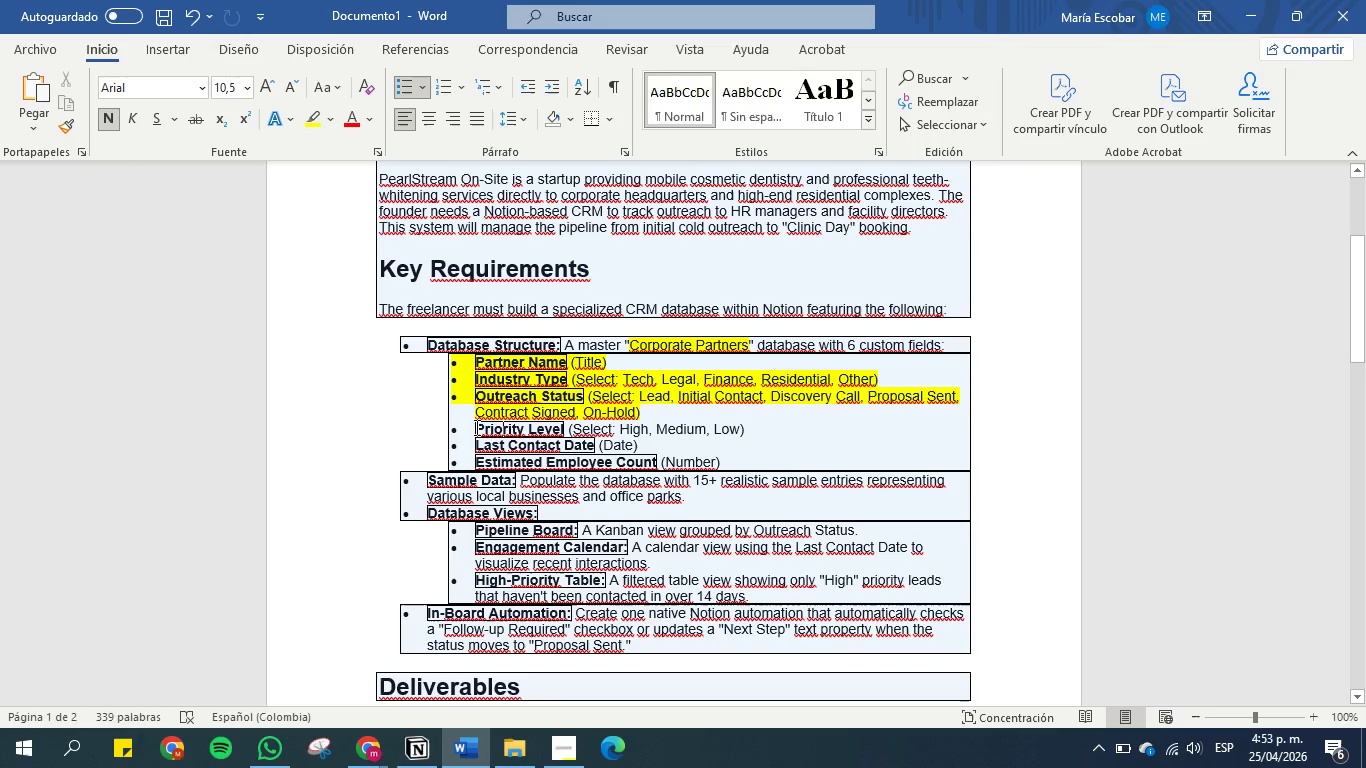 
left_click_drag(start_coordinate=[478, 427], to_coordinate=[557, 429])
 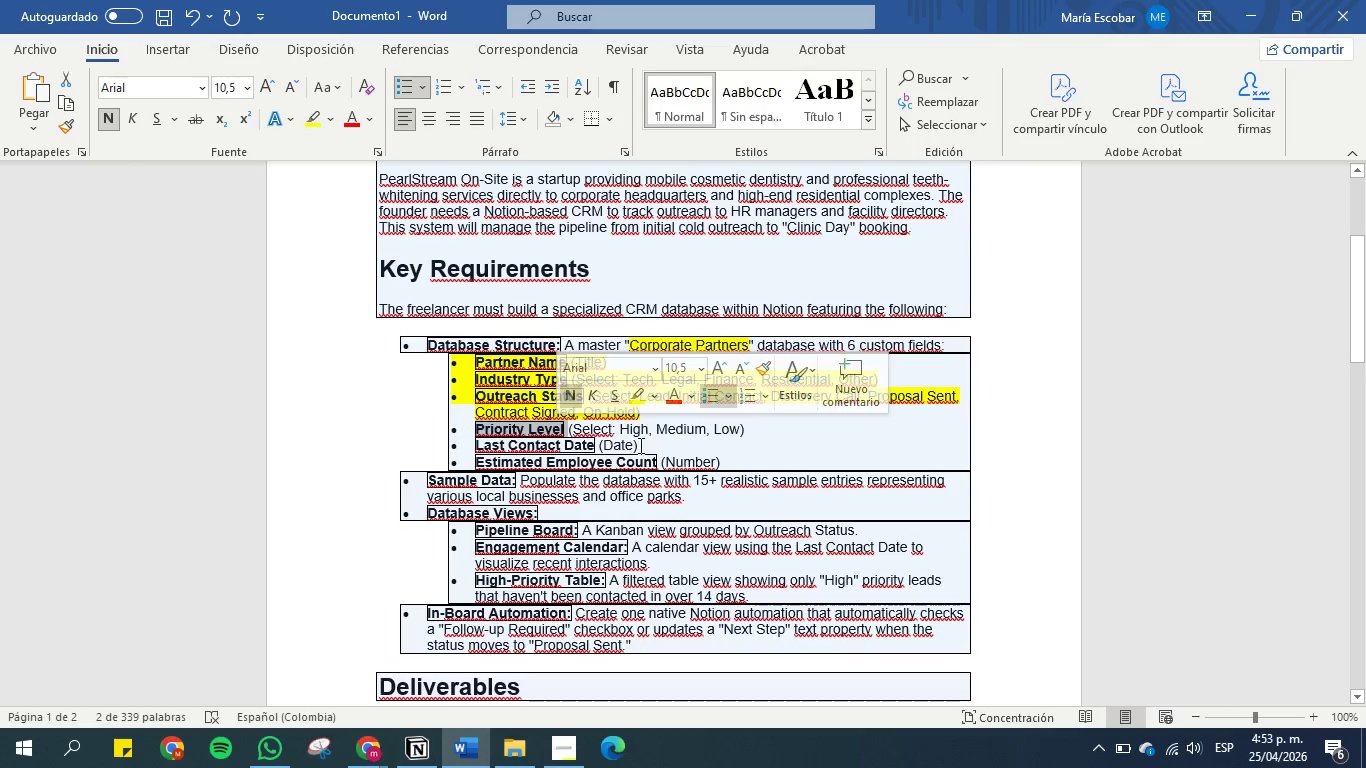 
key(Control+C)
 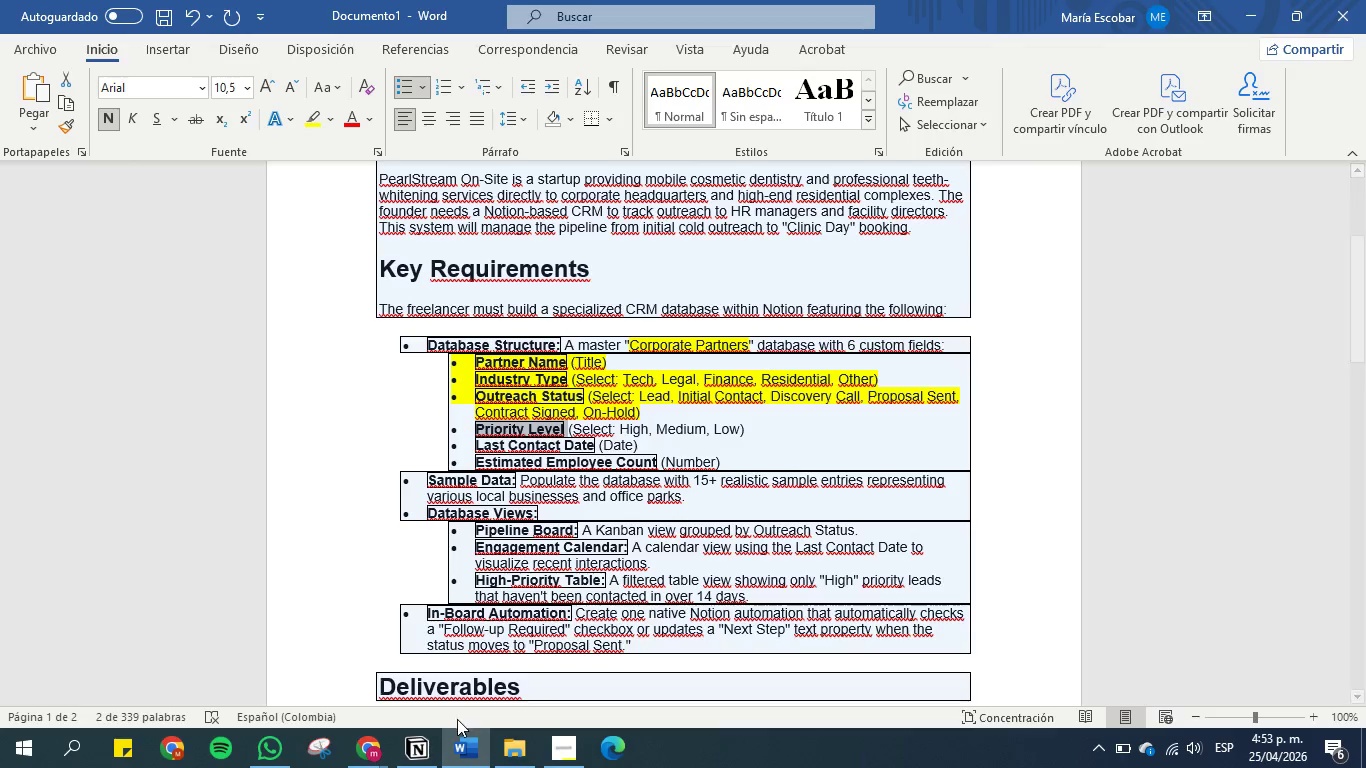 
mouse_move([425, 744])
 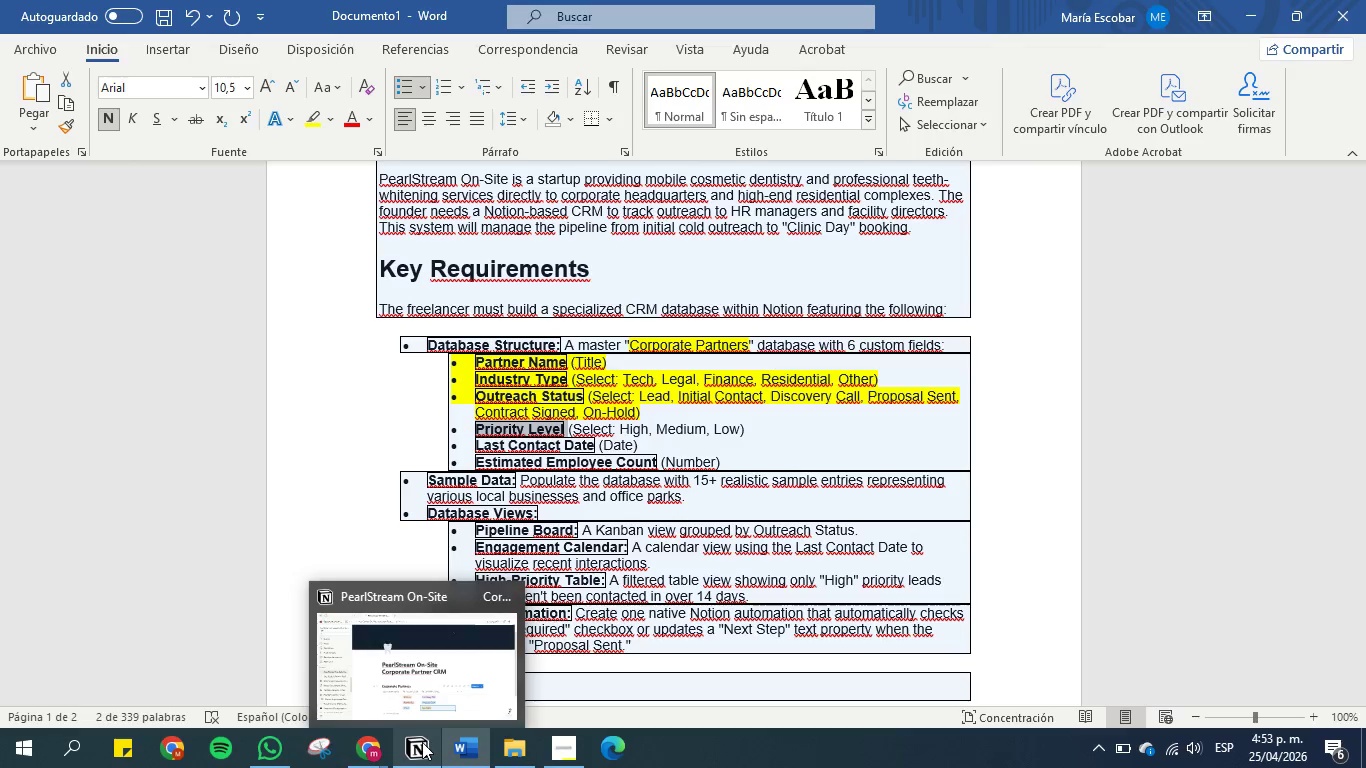 
left_click([422, 742])
 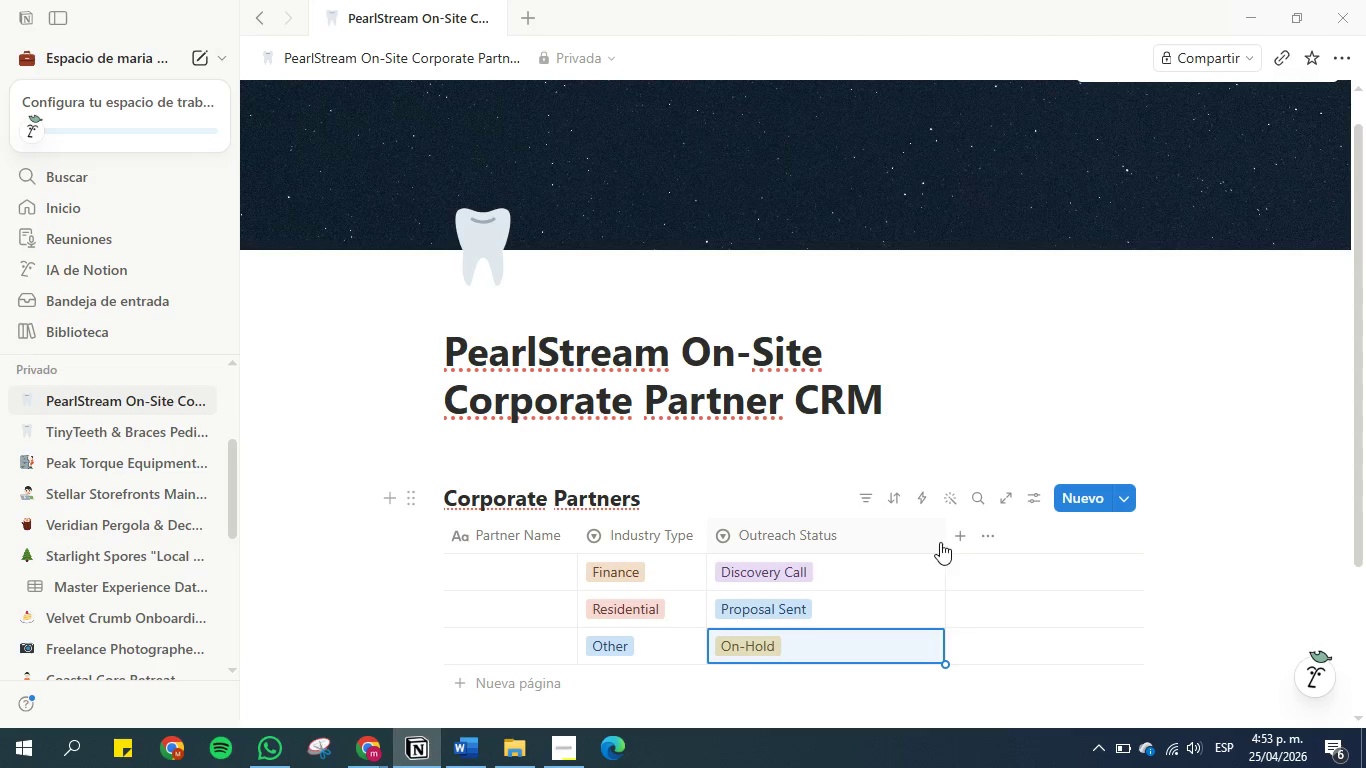 
left_click_drag(start_coordinate=[944, 542], to_coordinate=[847, 544])
 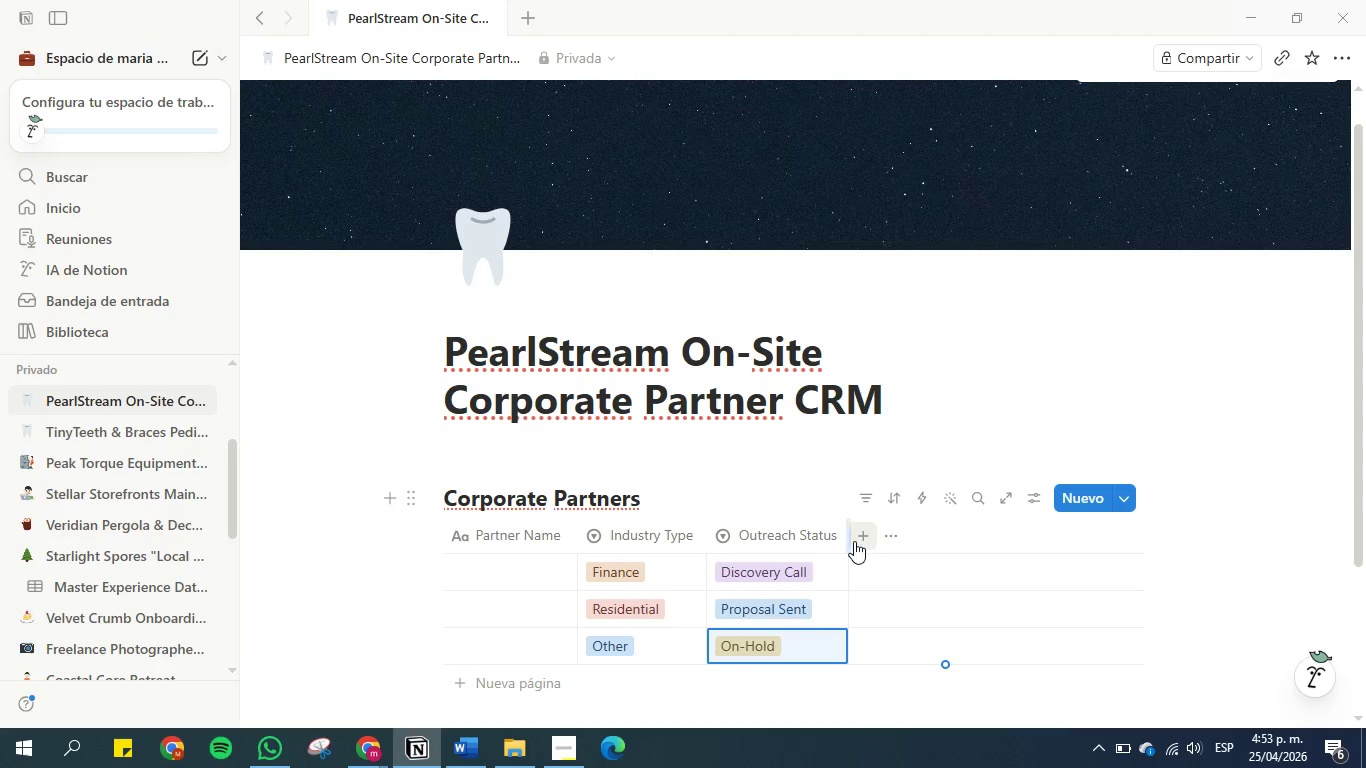 
left_click([854, 541])
 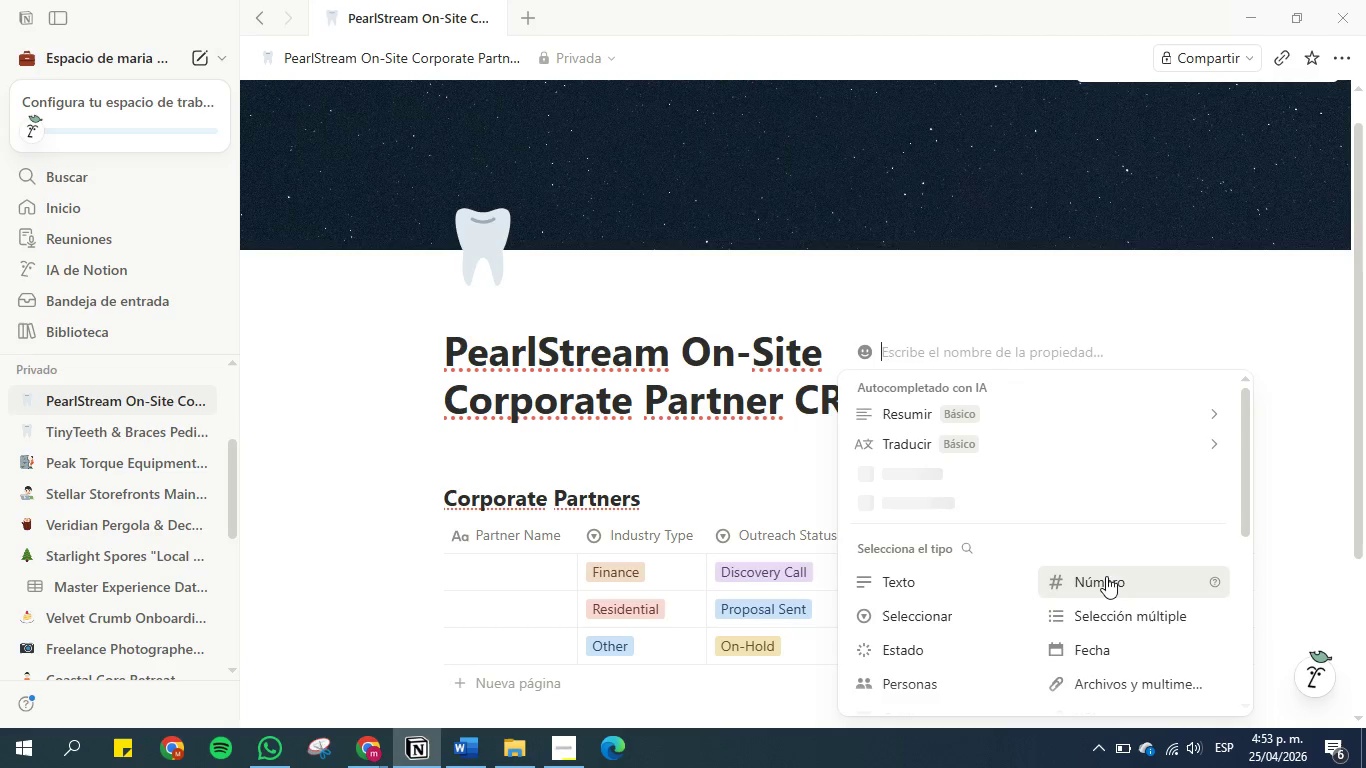 
left_click([932, 616])
 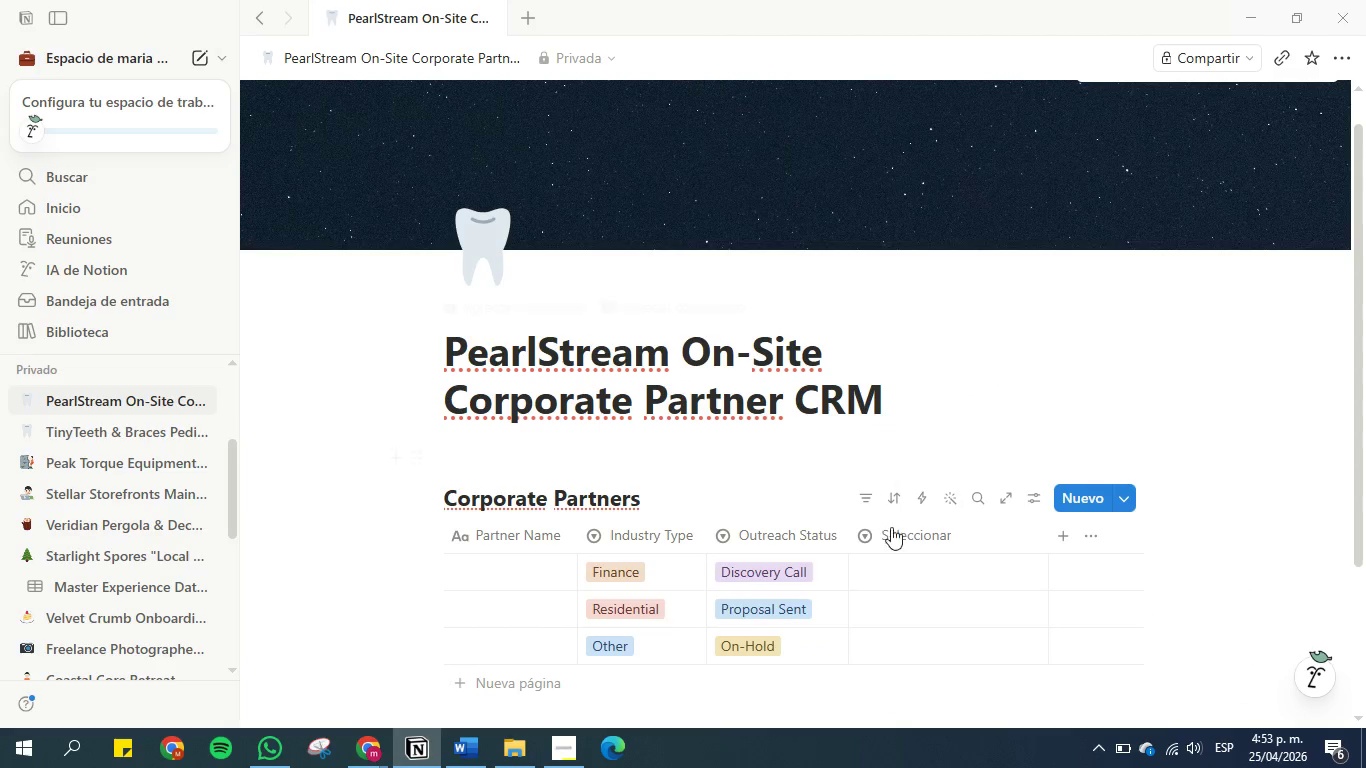 
left_click([891, 536])
 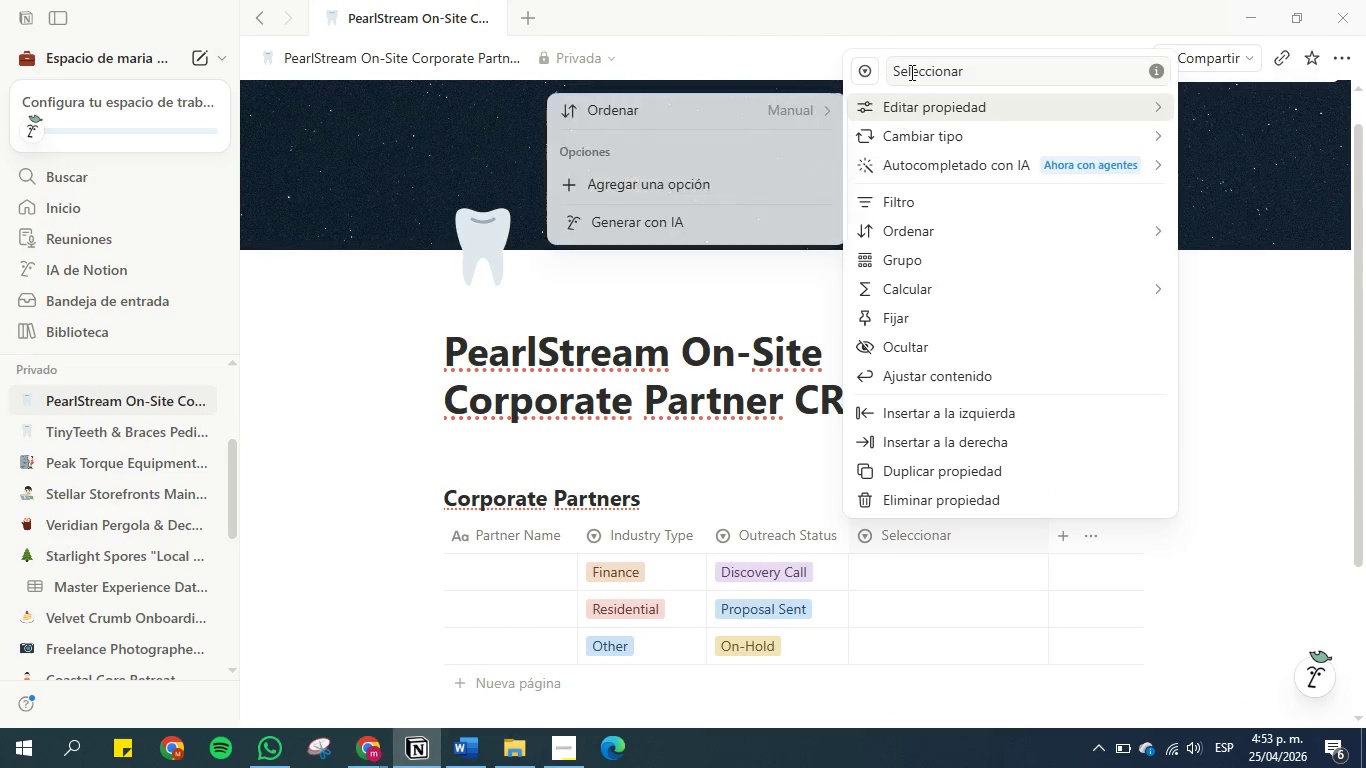 
double_click([910, 72])
 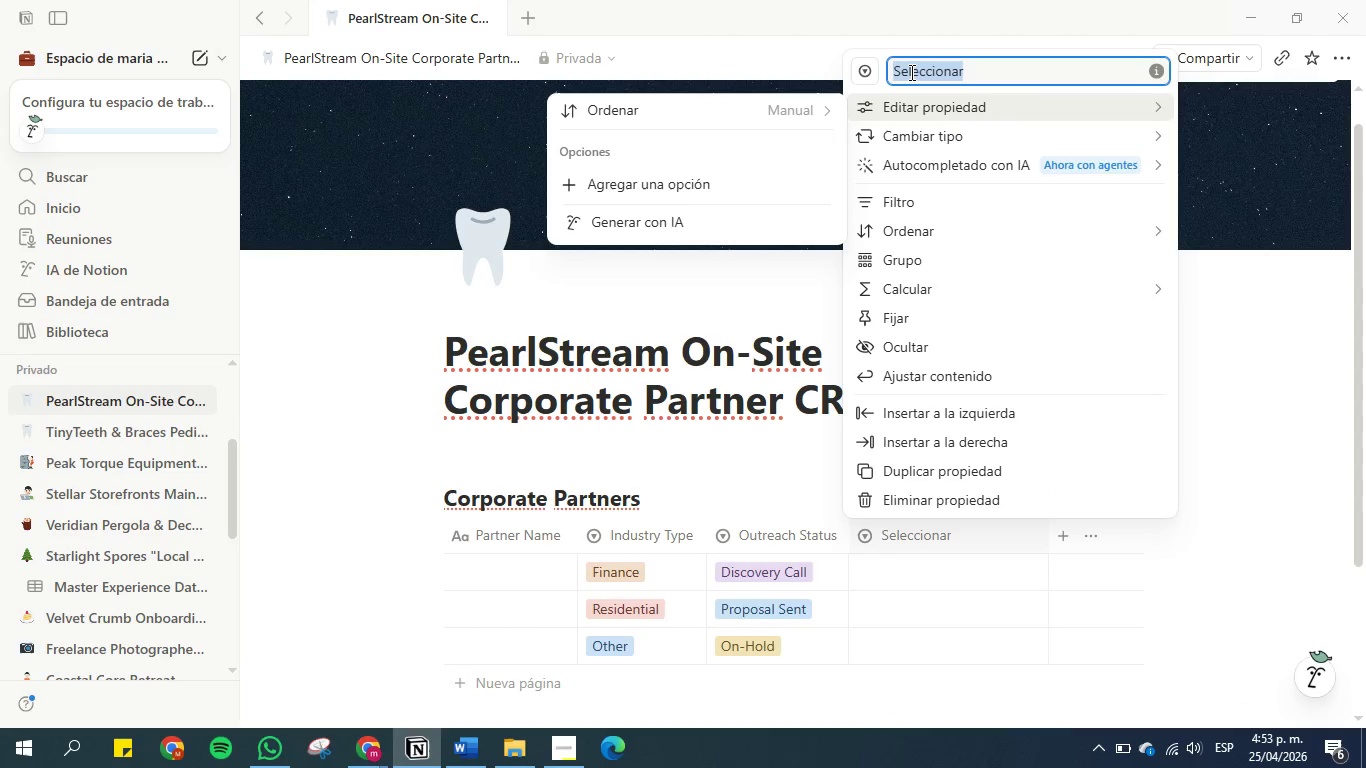 
triple_click([910, 72])
 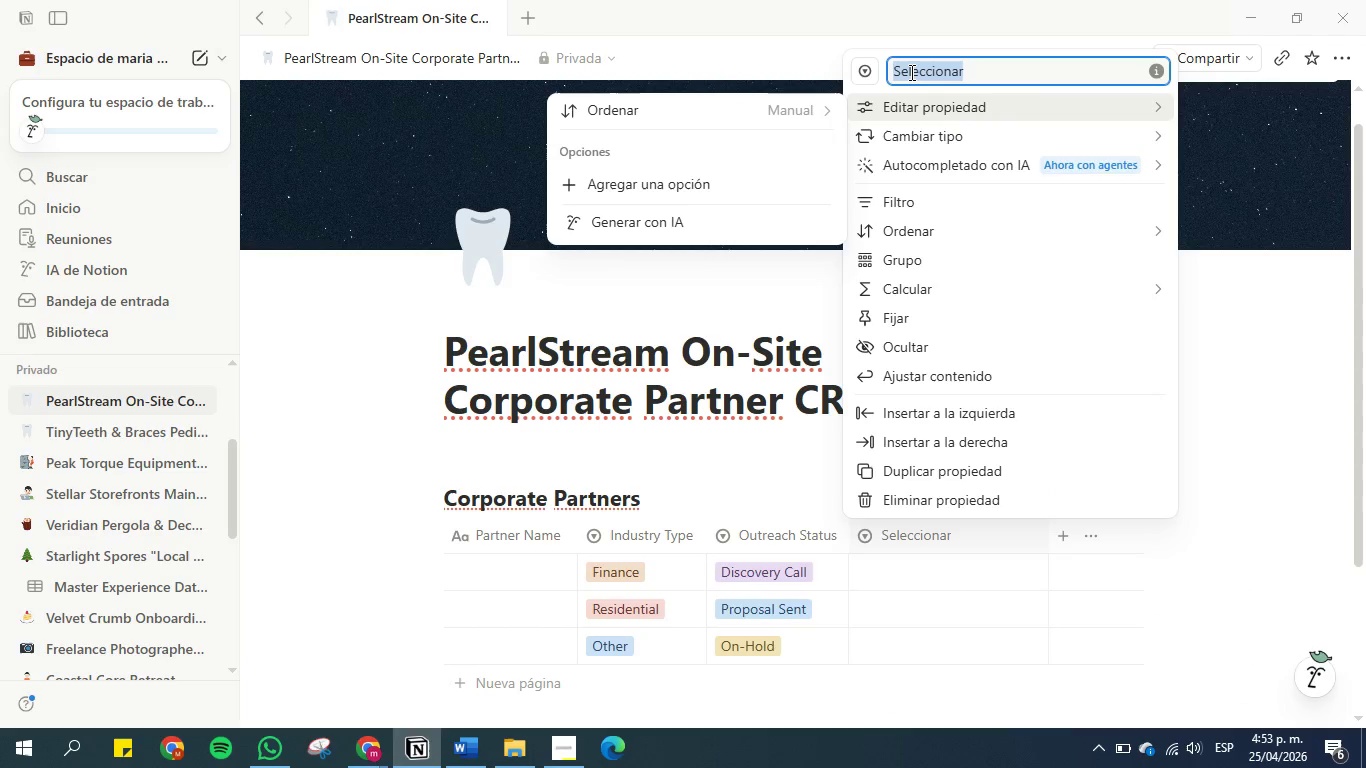 
key(Control+V)
 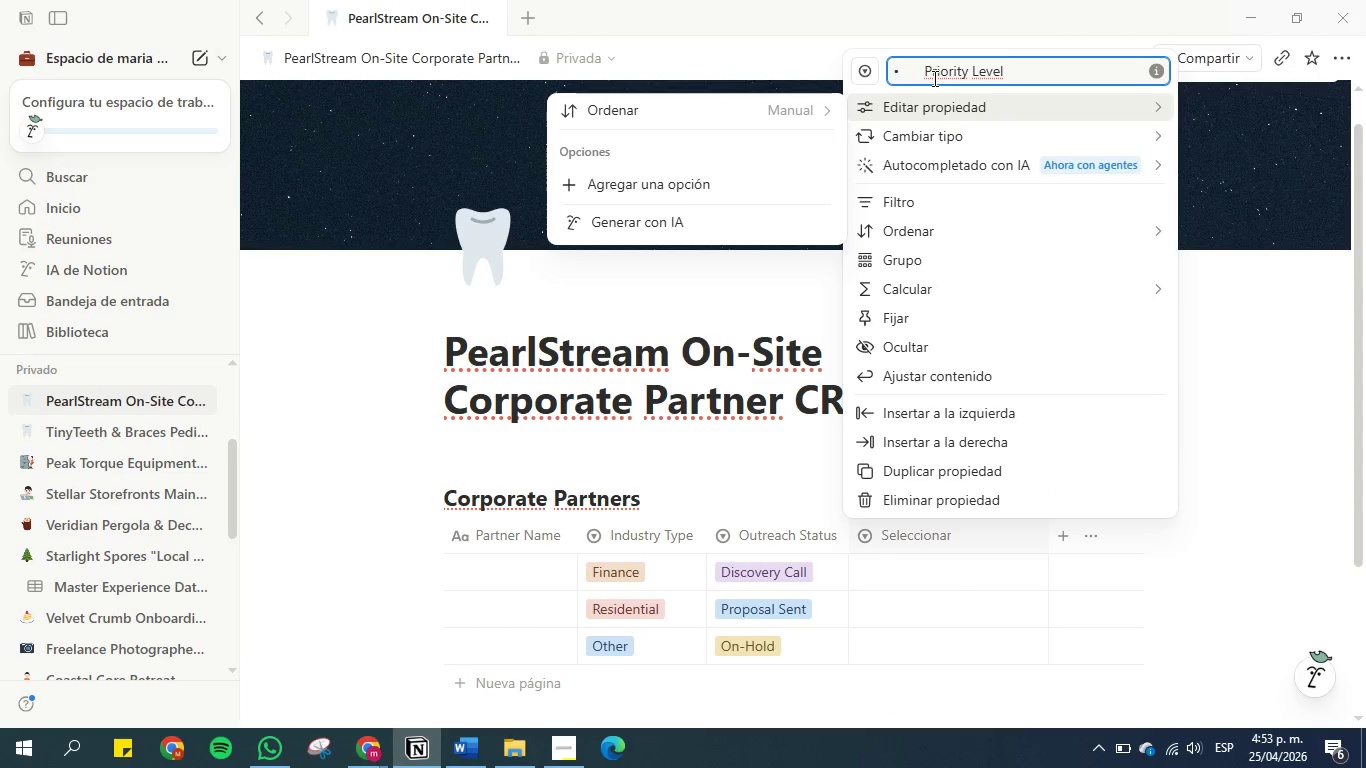 
left_click([924, 78])
 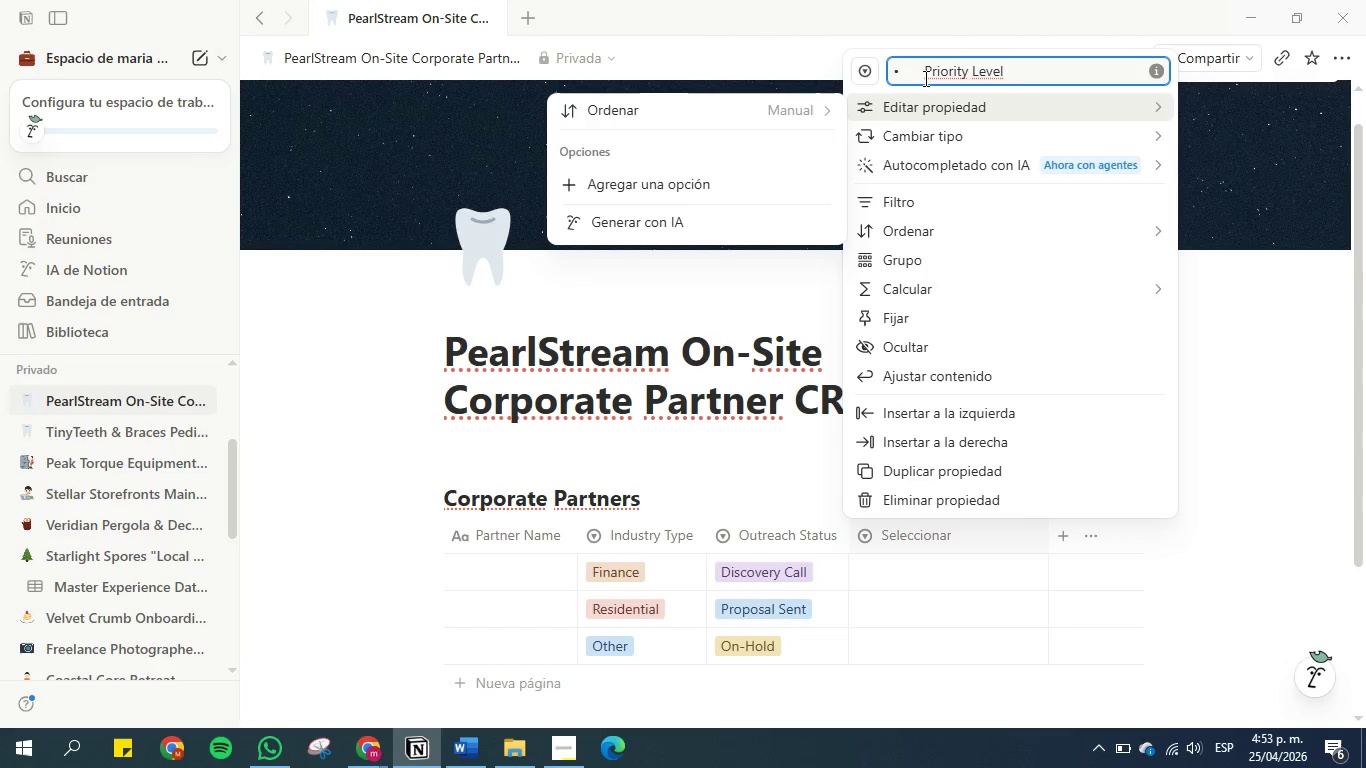 
key(Backspace)
 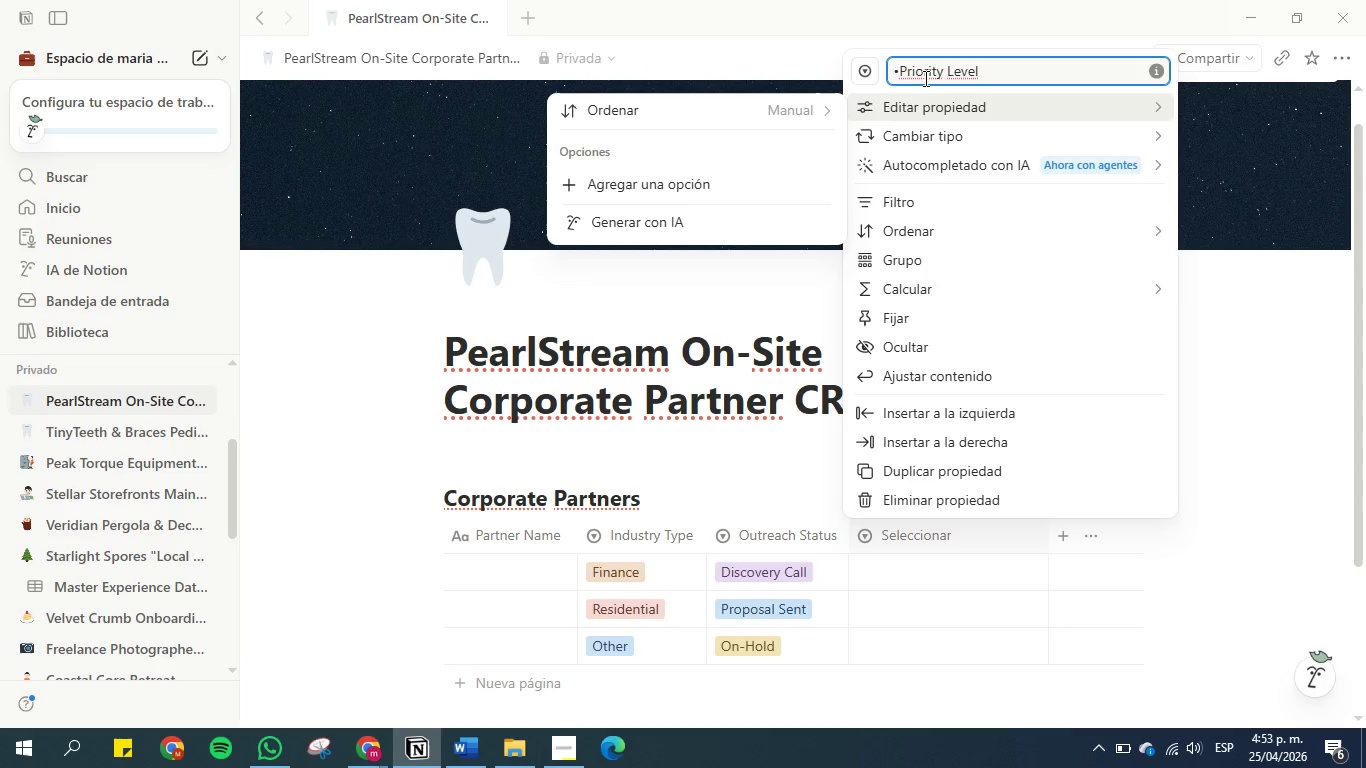 
key(Backspace)
 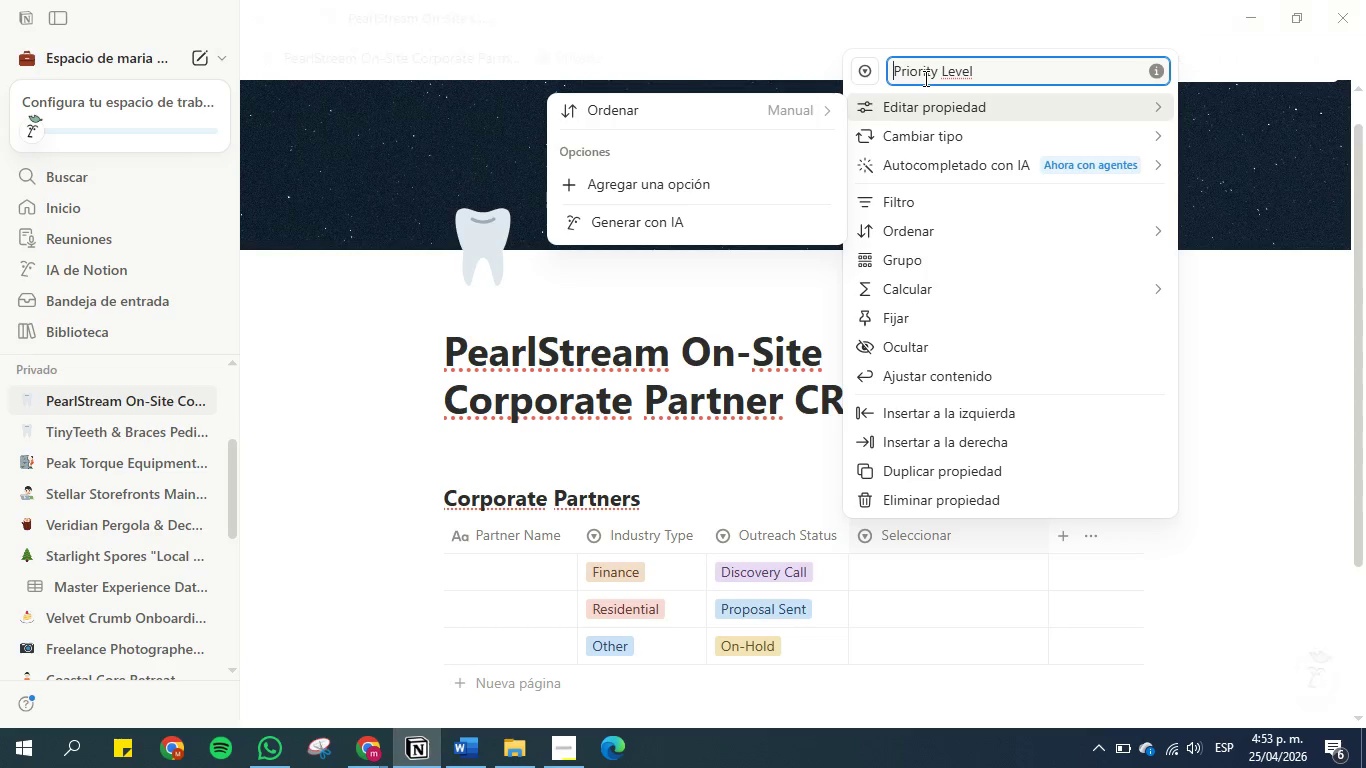 
key(Backspace)
 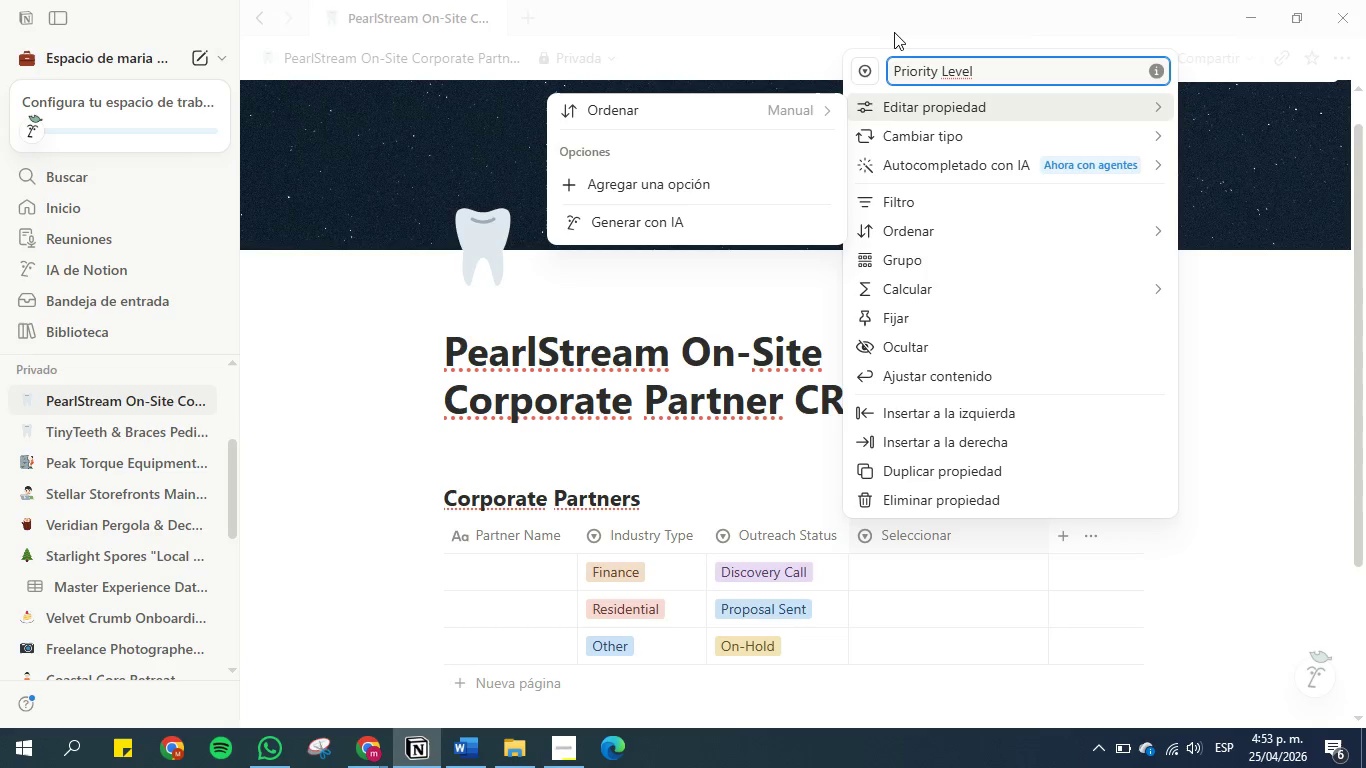 
left_click([894, 32])
 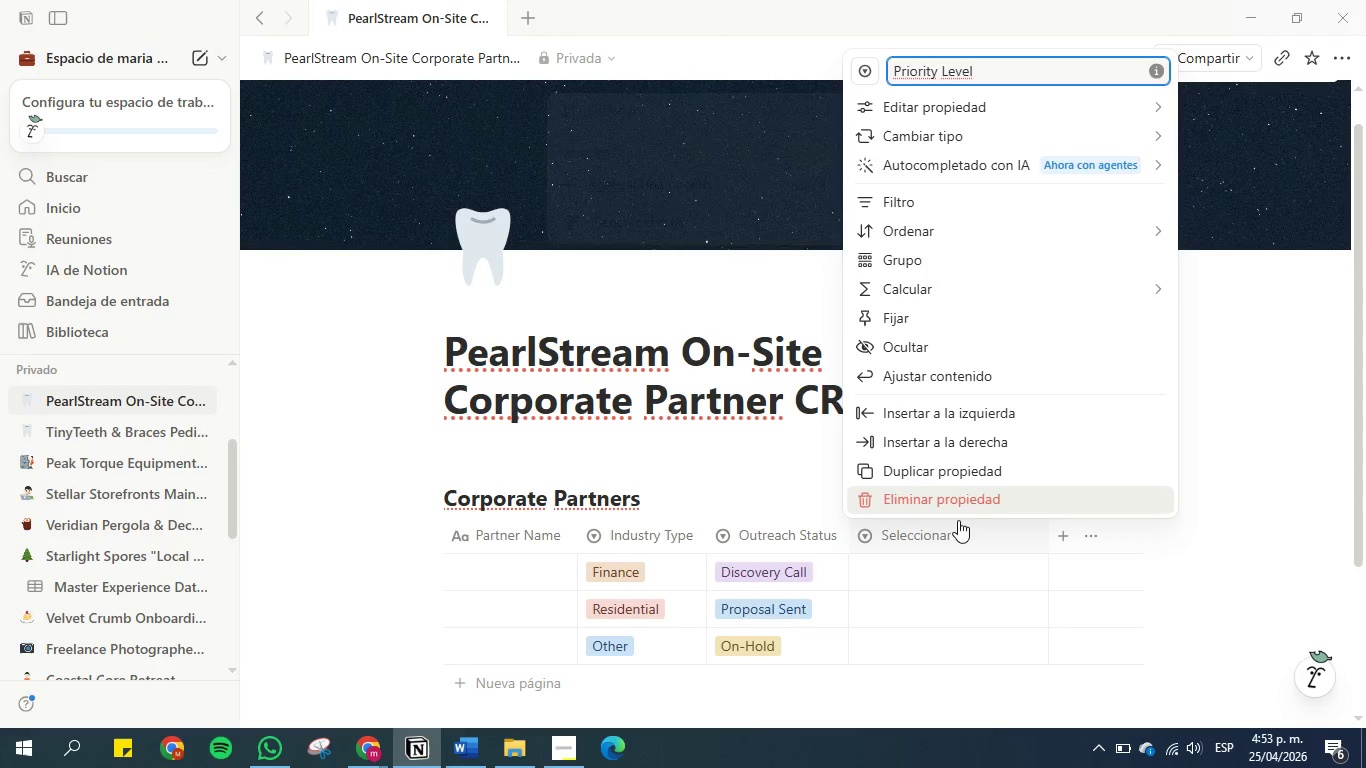 
left_click([948, 615])
 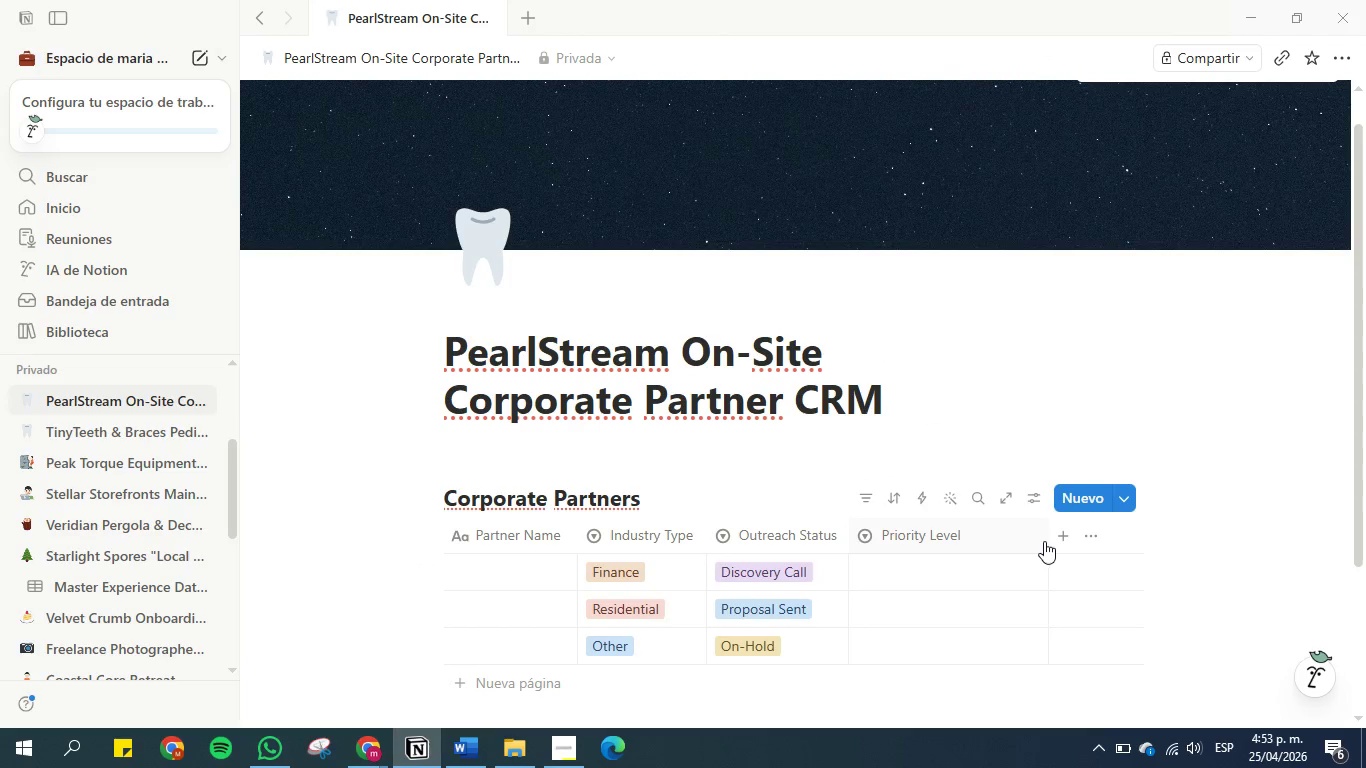 
left_click_drag(start_coordinate=[1046, 541], to_coordinate=[970, 544])
 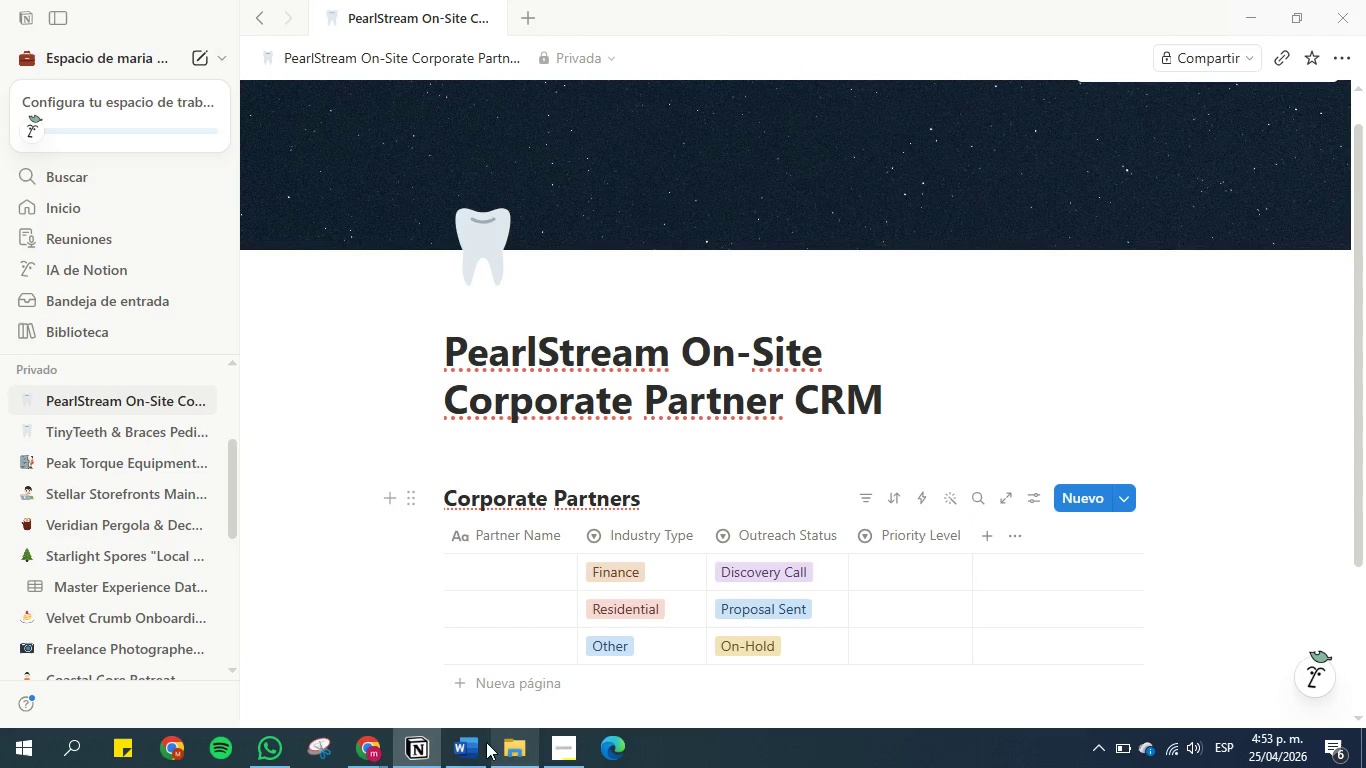 
left_click([458, 747])
 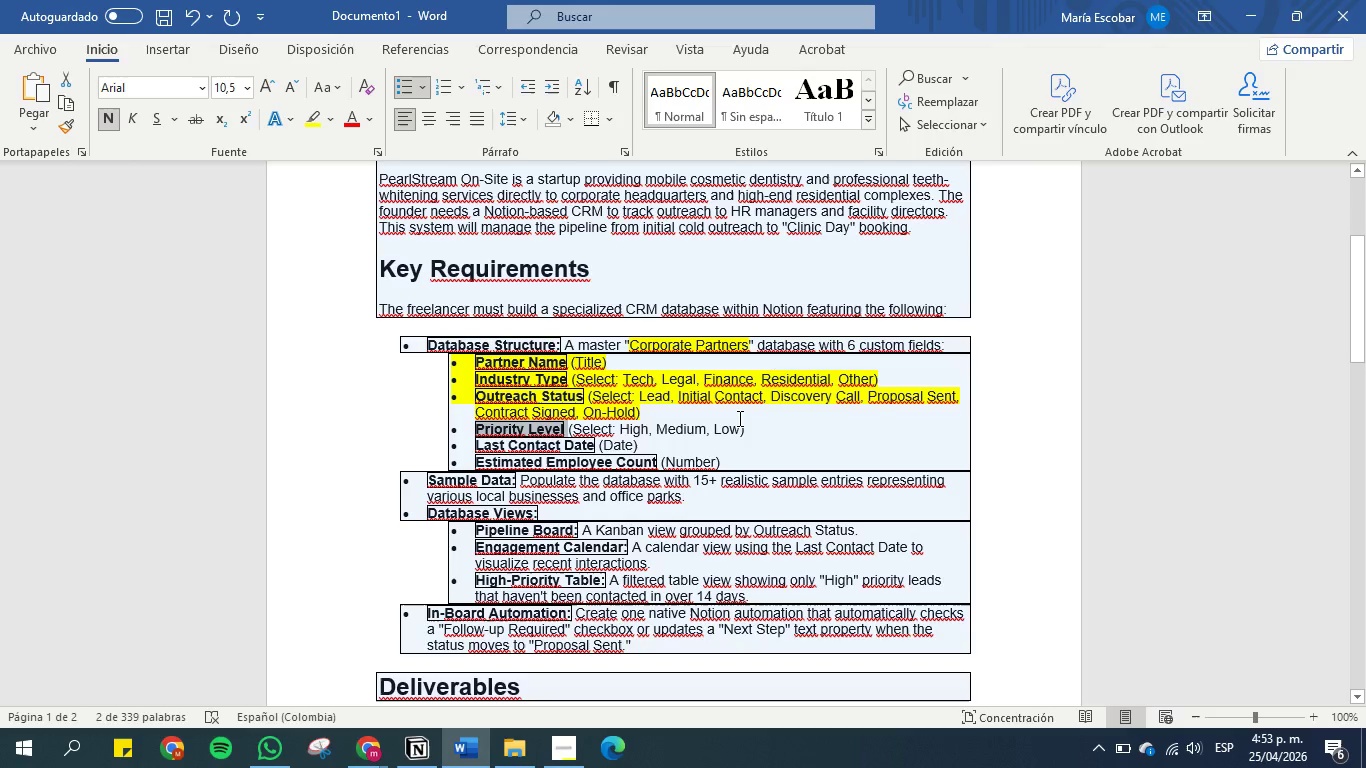 
left_click([738, 417])
 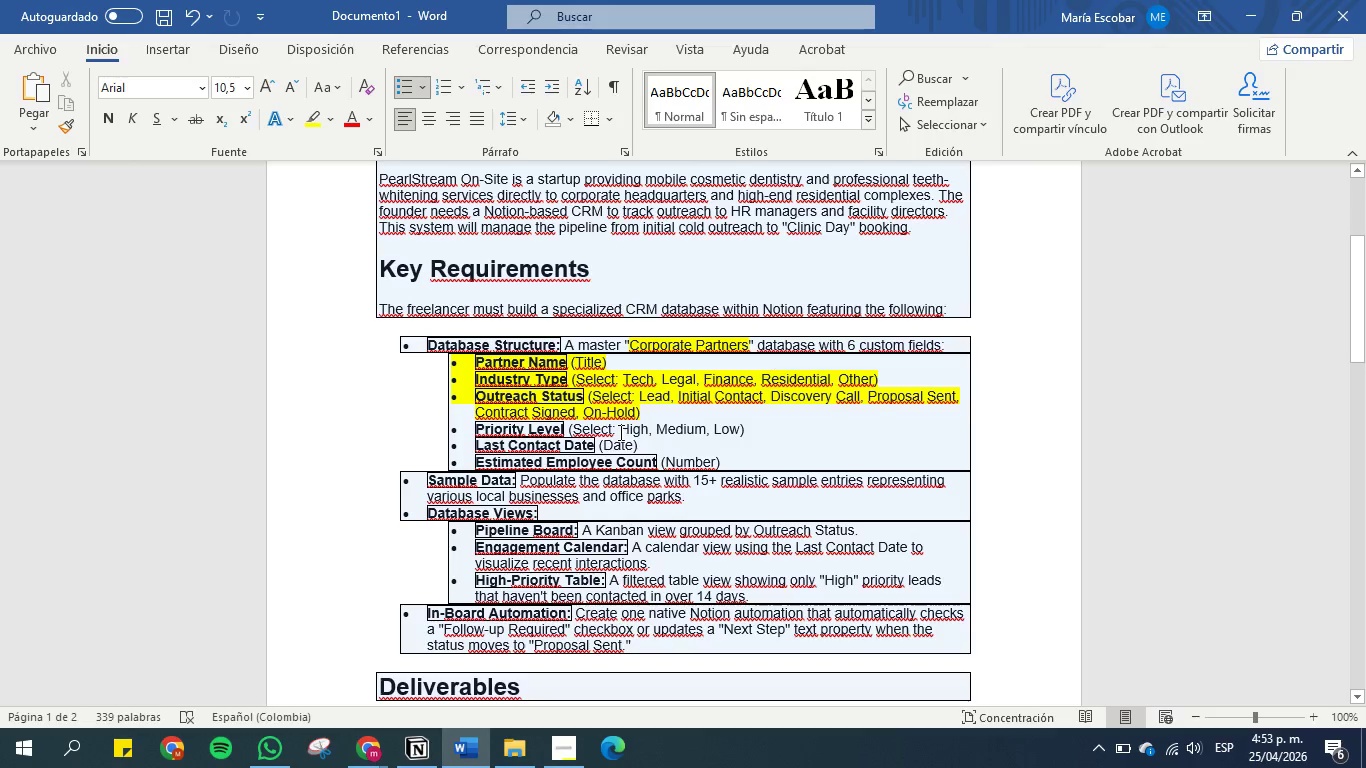 
left_click_drag(start_coordinate=[619, 430], to_coordinate=[645, 430])
 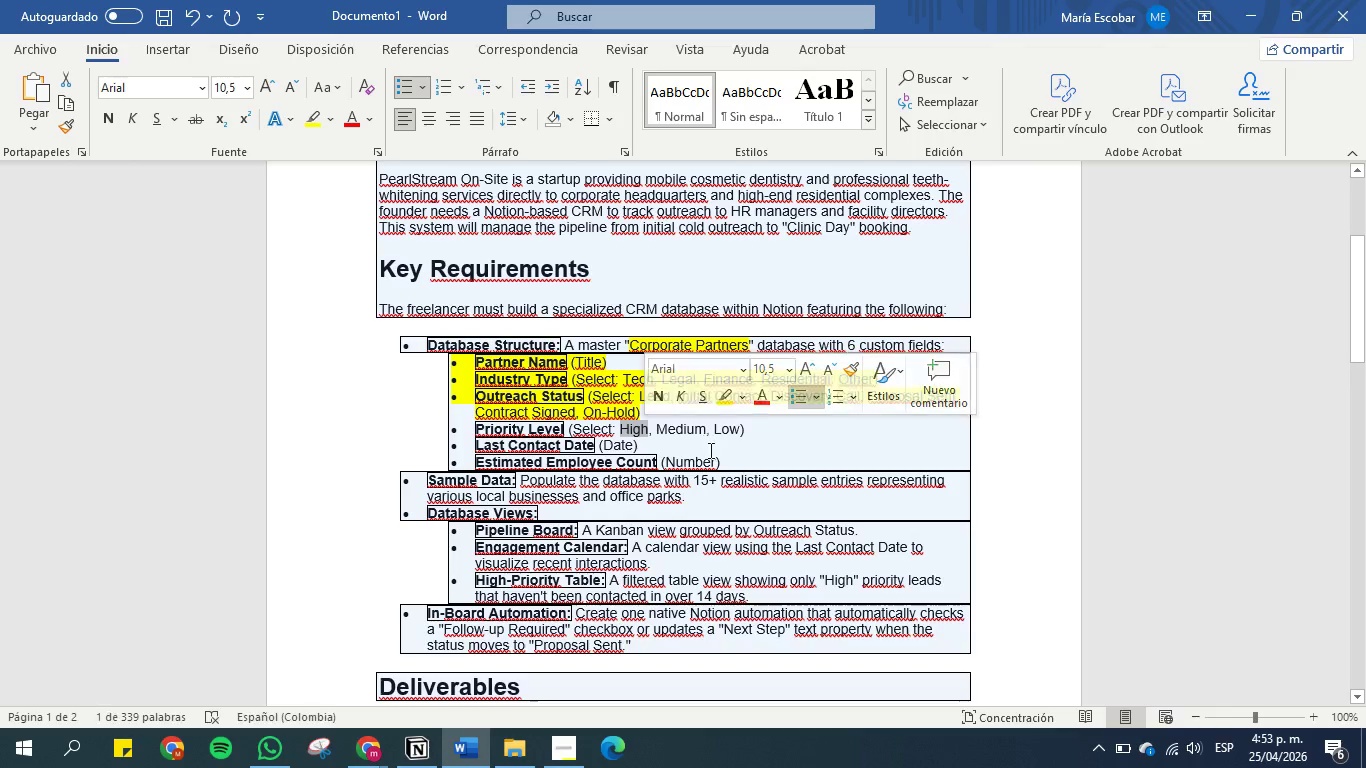 
key(Control+C)
 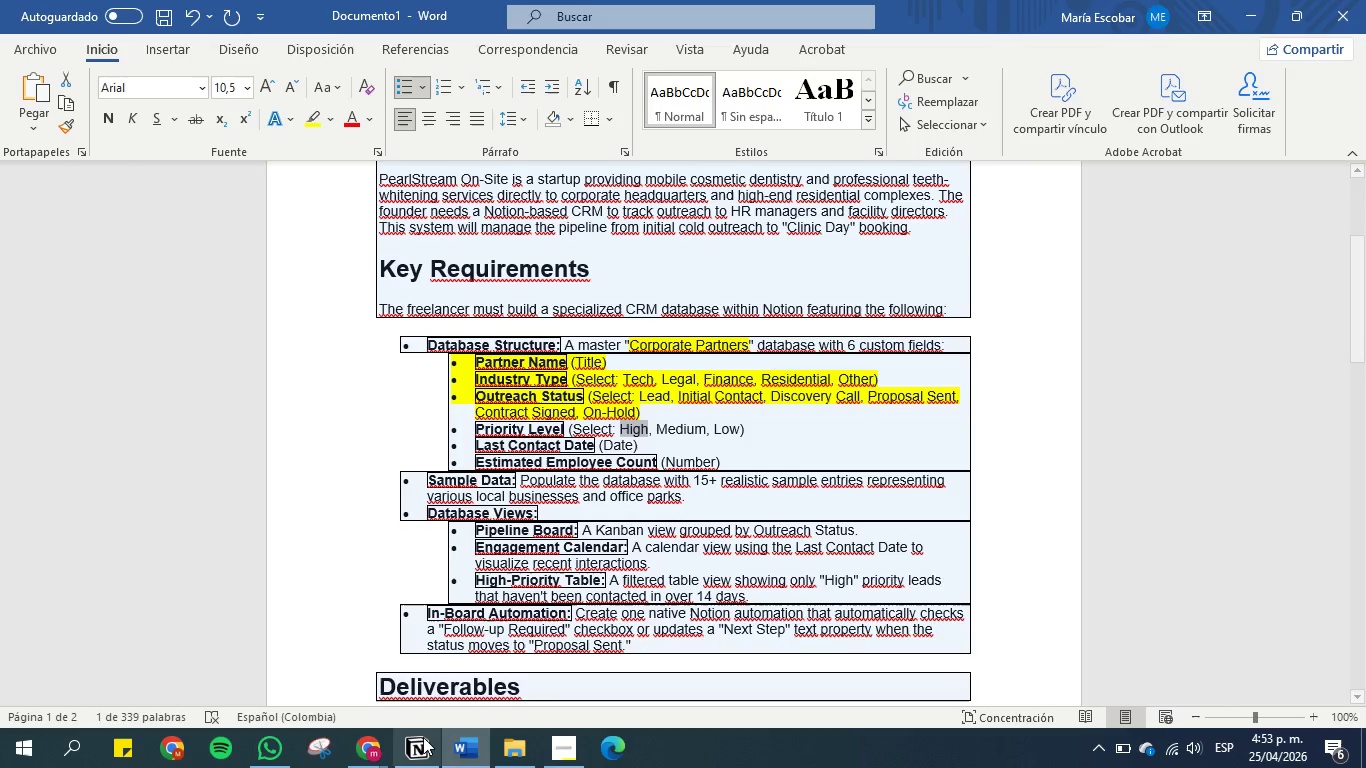 
left_click([423, 737])
 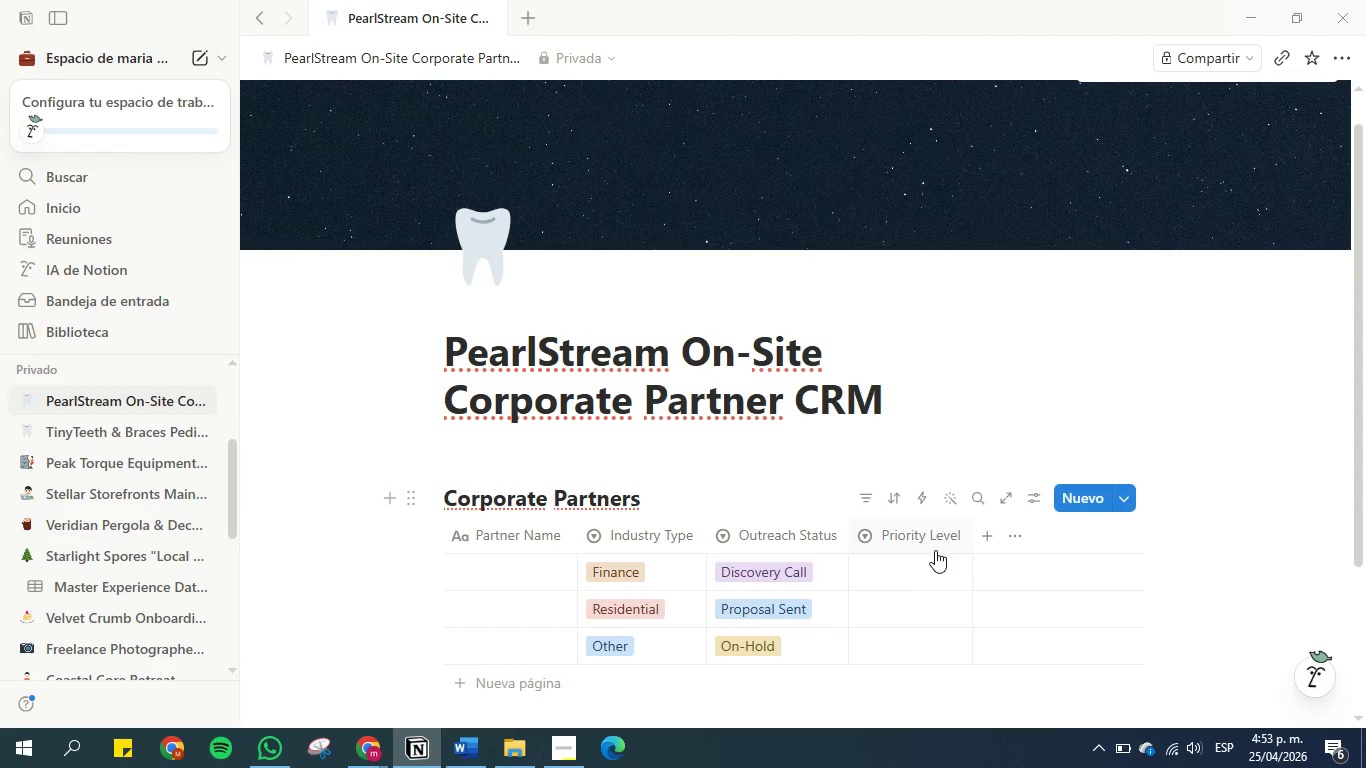 
left_click([894, 571])
 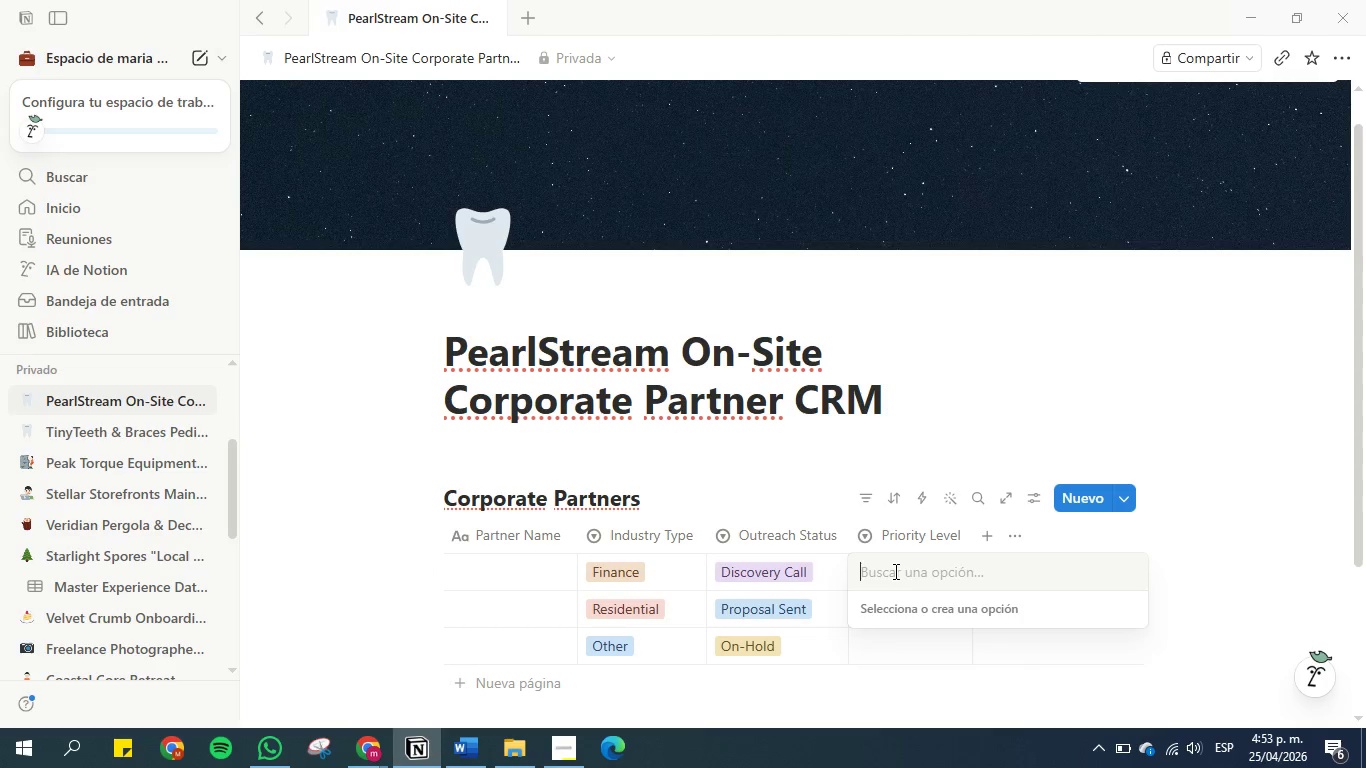 
key(Control+V)
 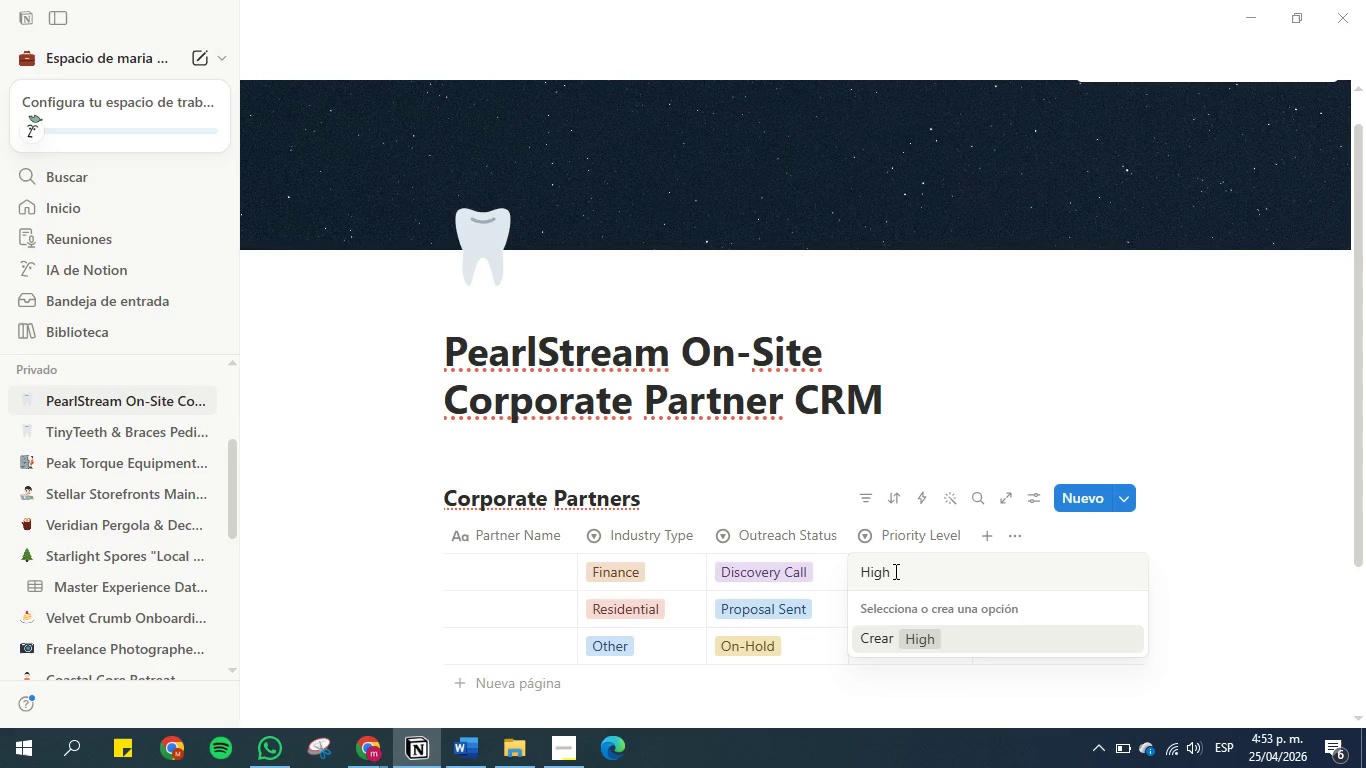 
key(Enter)
 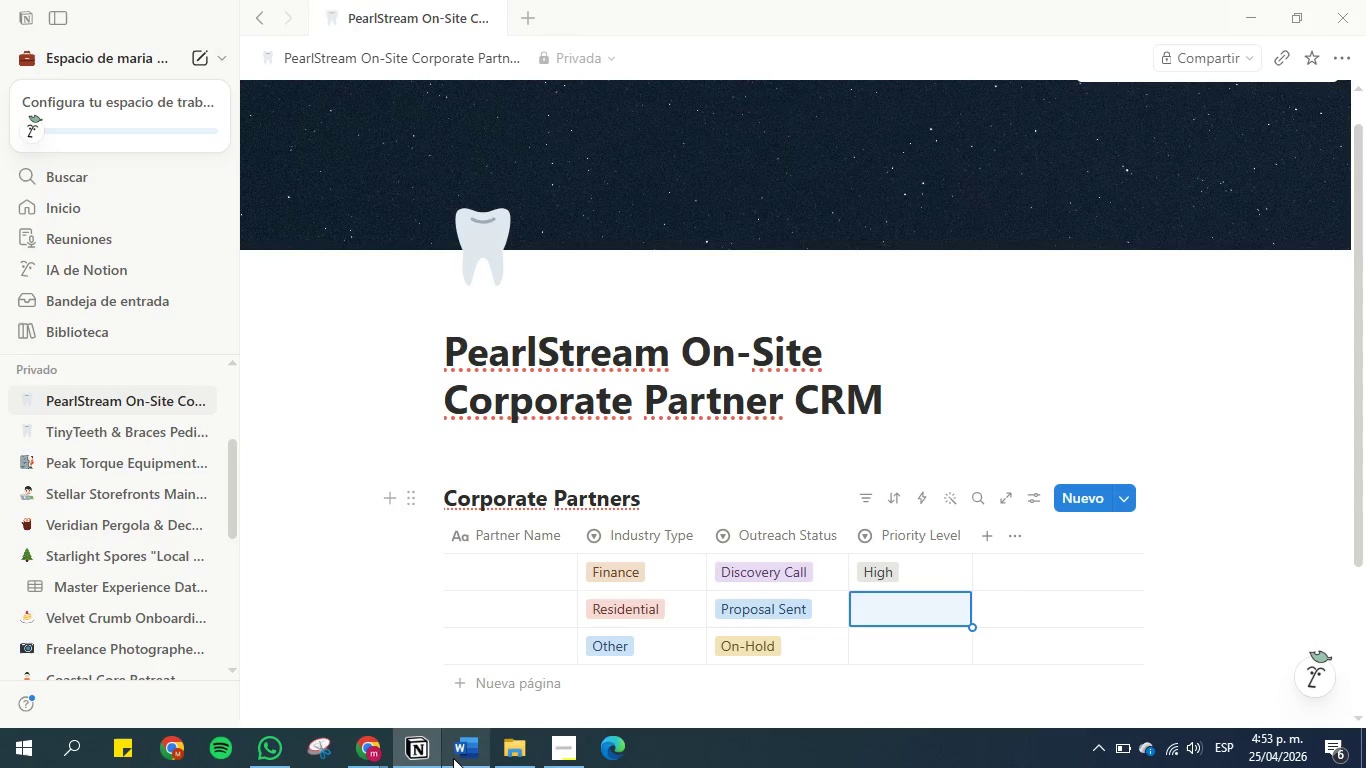 
left_click([462, 758])
 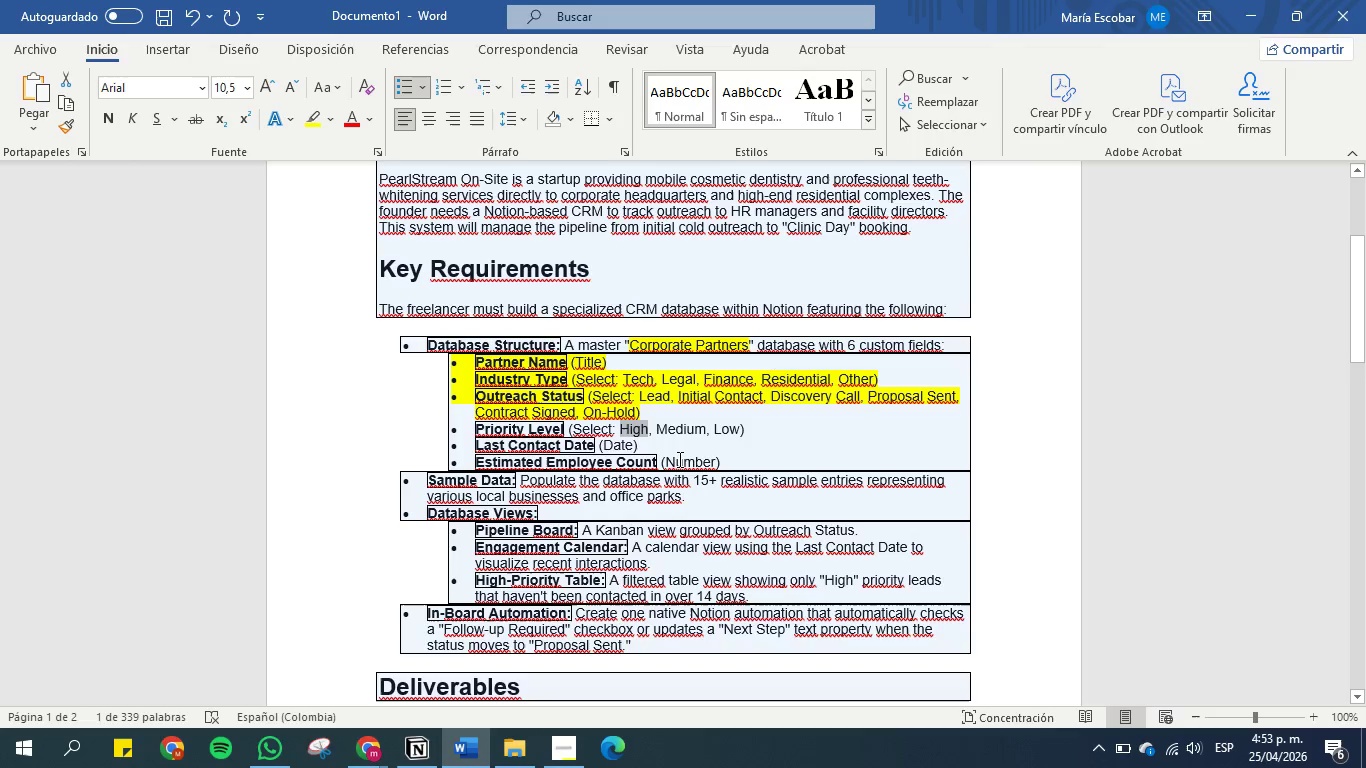 
left_click([675, 450])
 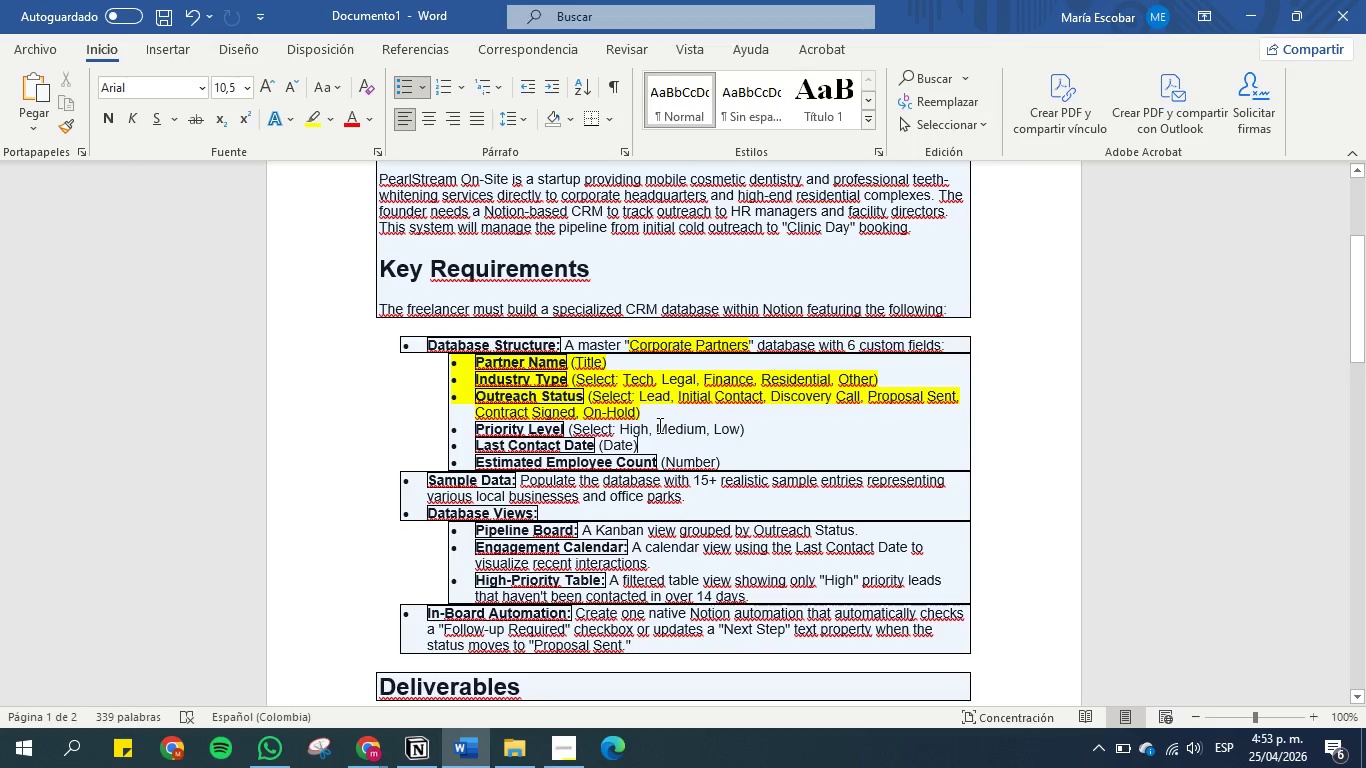 
left_click_drag(start_coordinate=[658, 425], to_coordinate=[706, 426])
 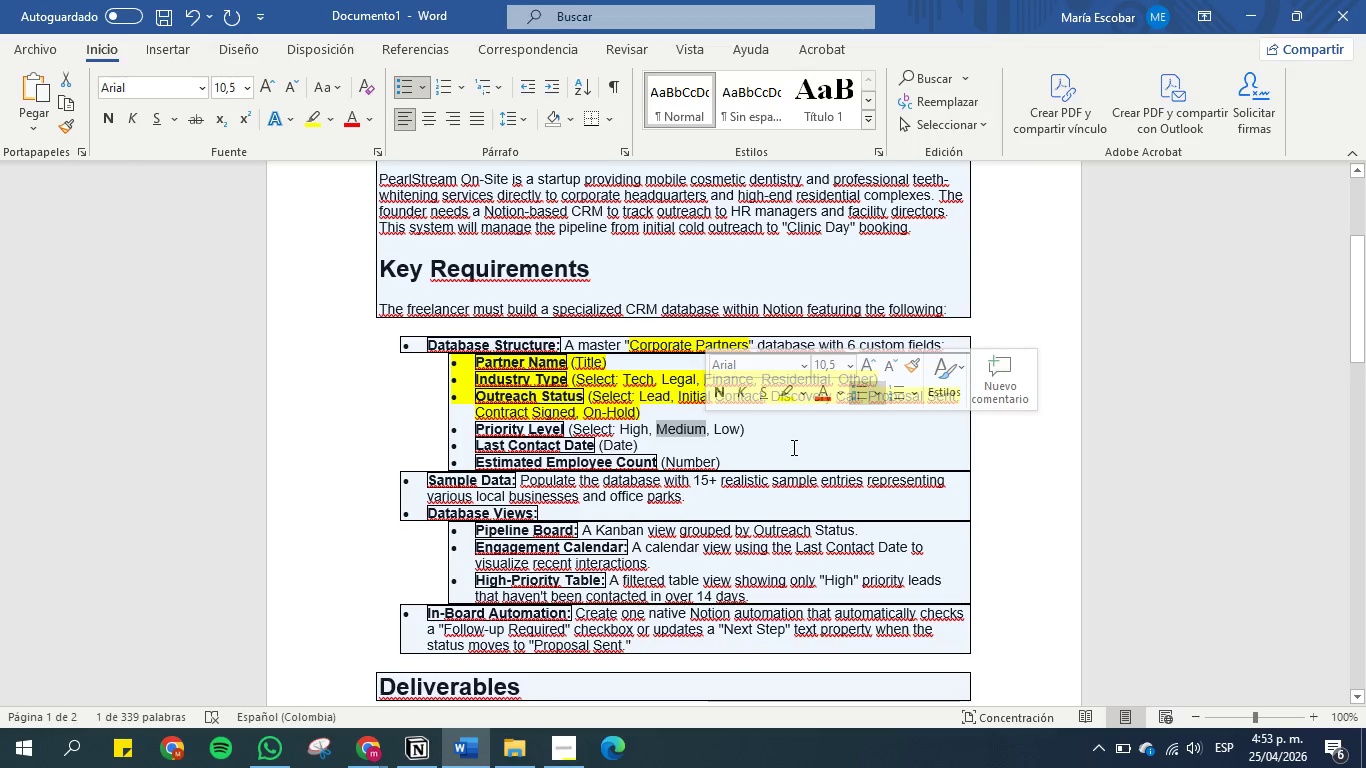 
key(Control+C)
 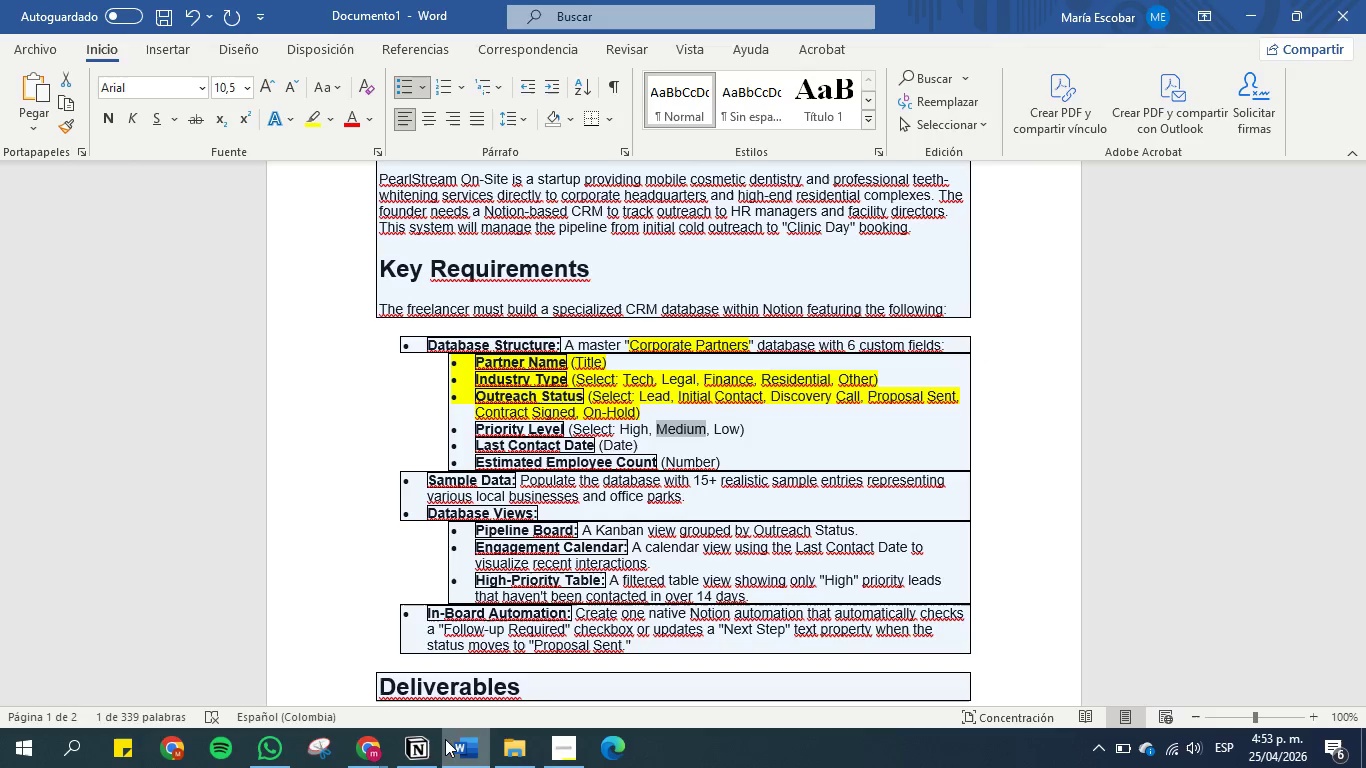 
left_click([439, 738])
 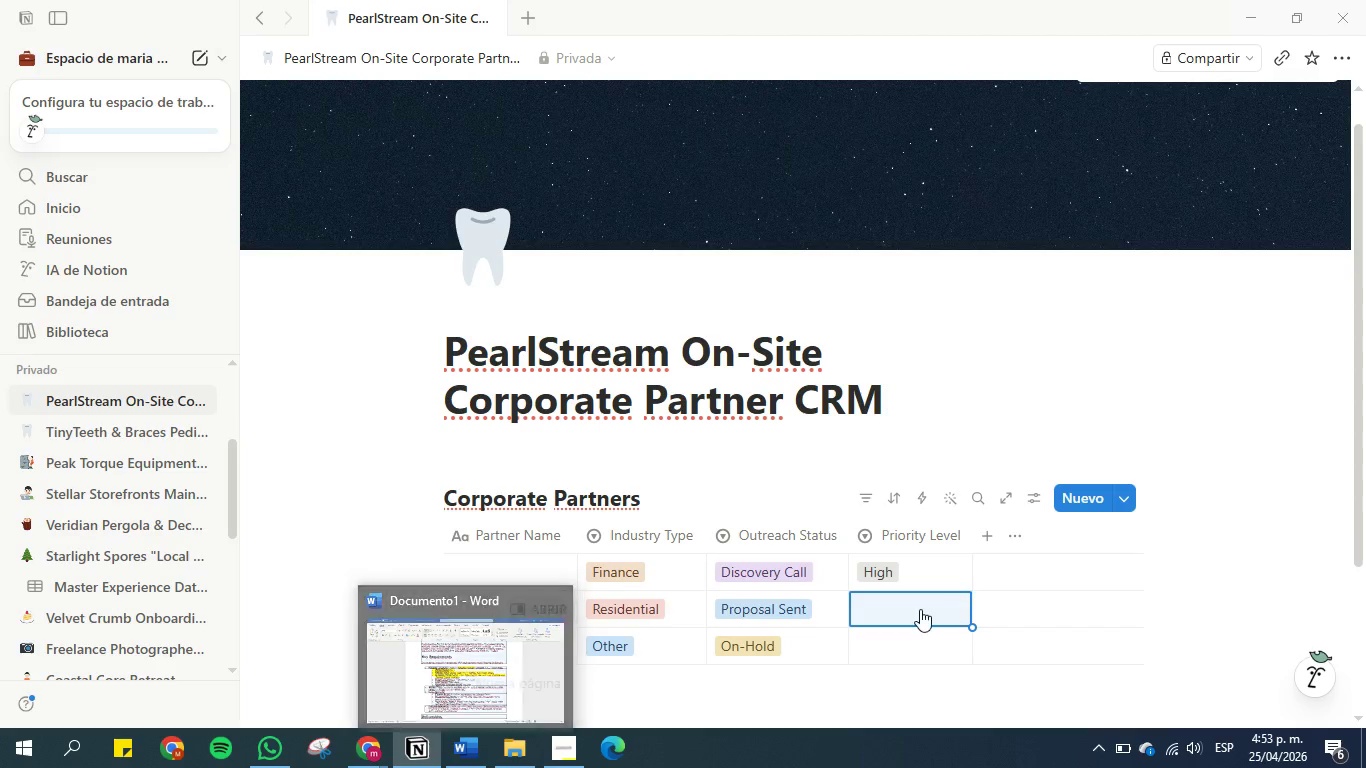 
left_click([916, 609])
 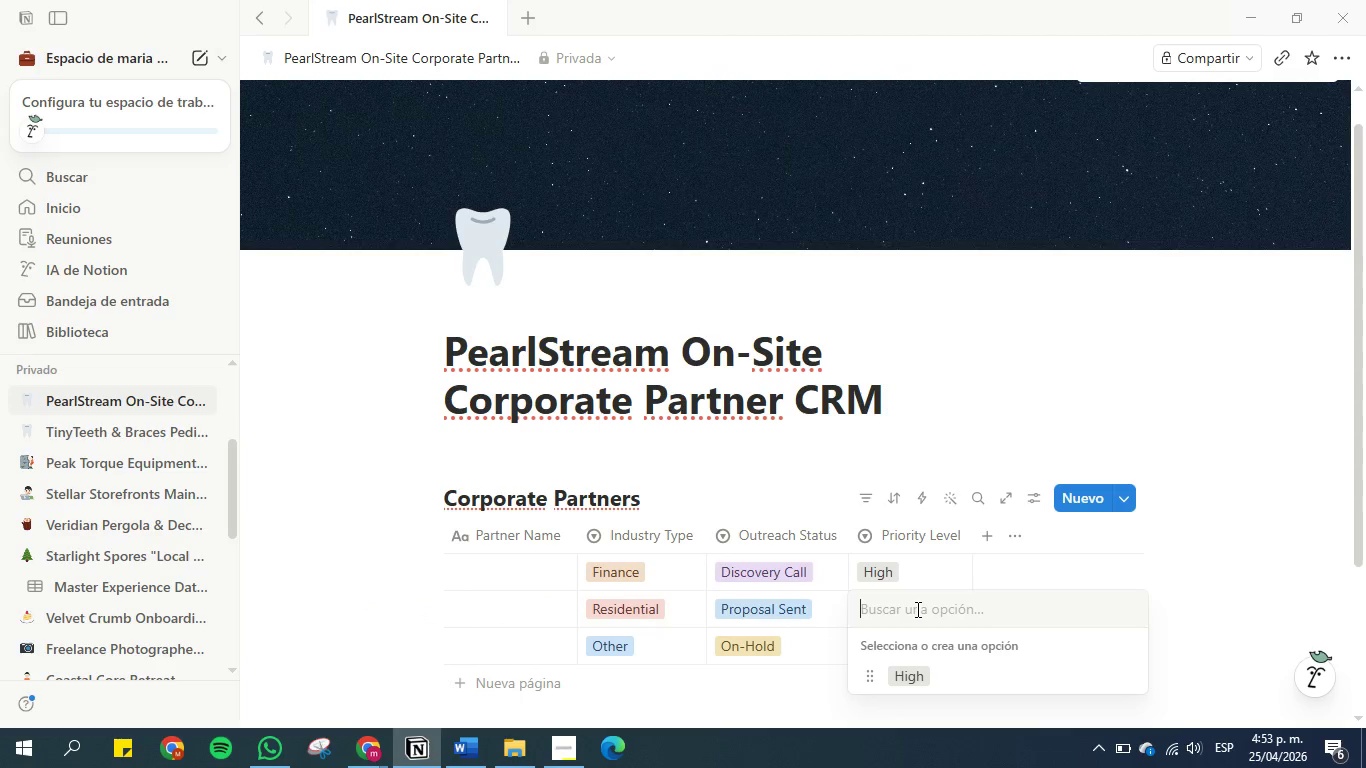 
key(Control+V)
 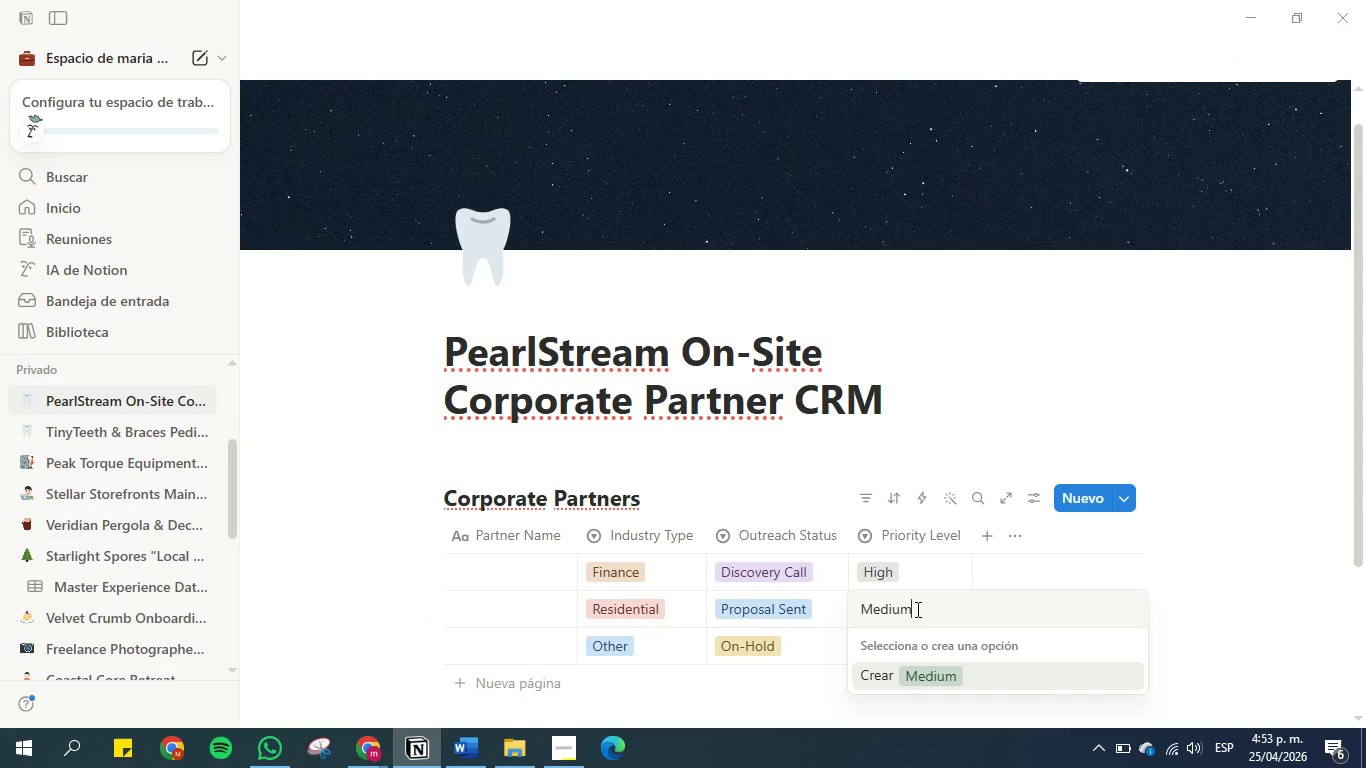 
key(Enter)
 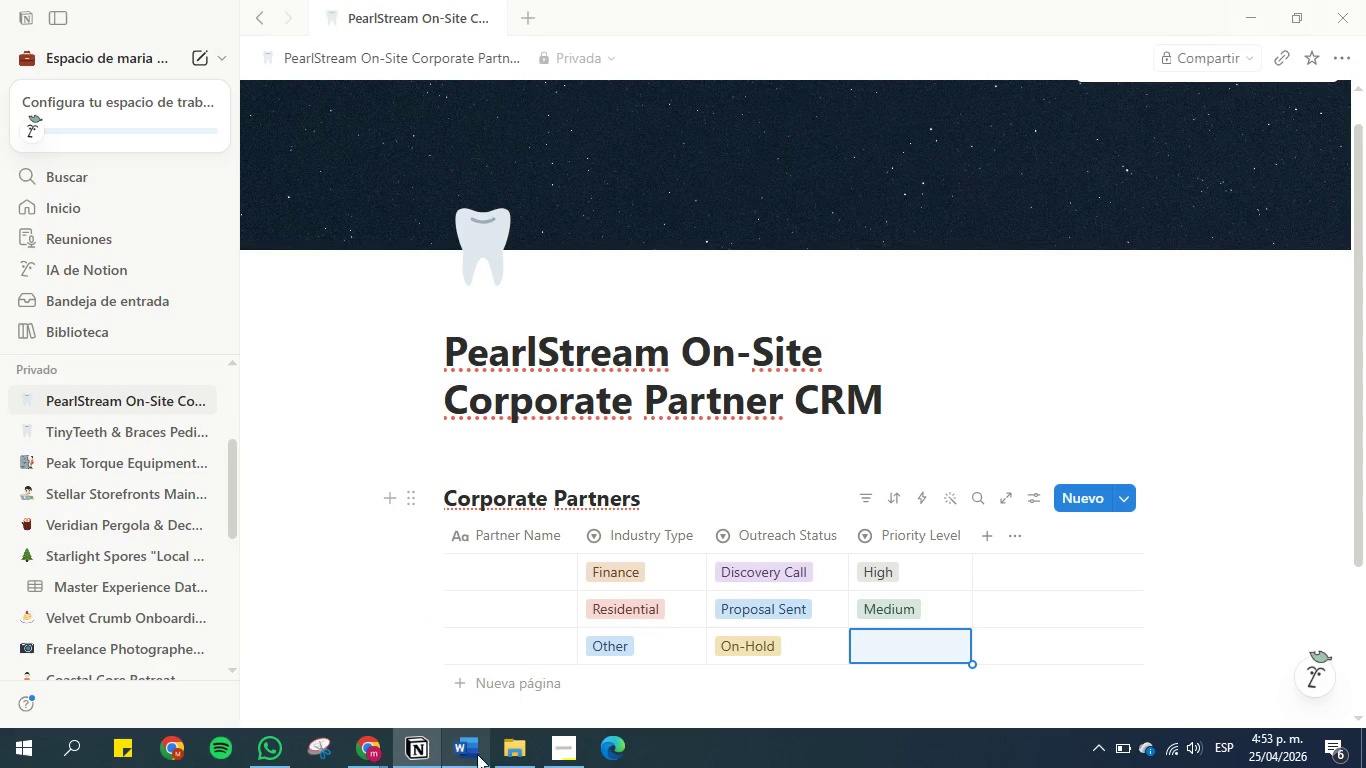 
left_click([477, 754])
 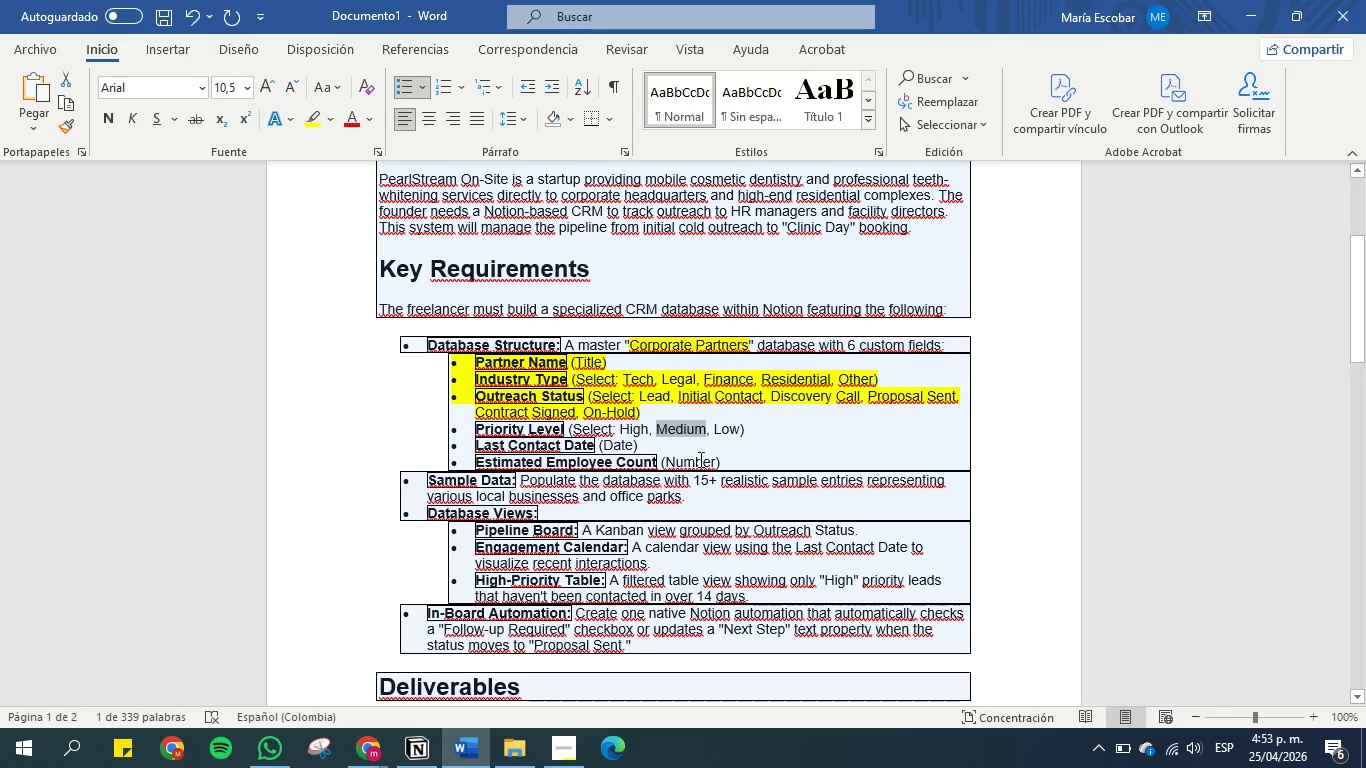 
left_click([709, 451])
 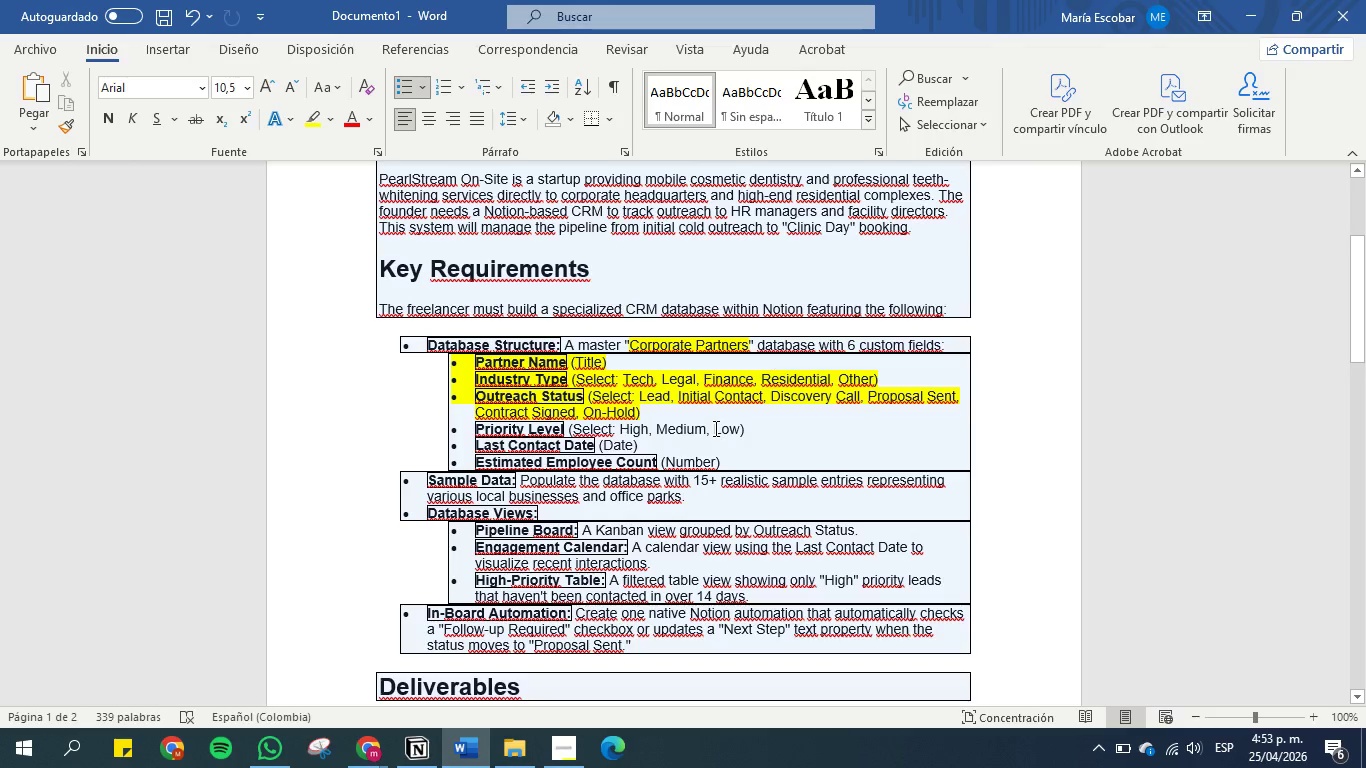 
left_click_drag(start_coordinate=[714, 428], to_coordinate=[739, 428])
 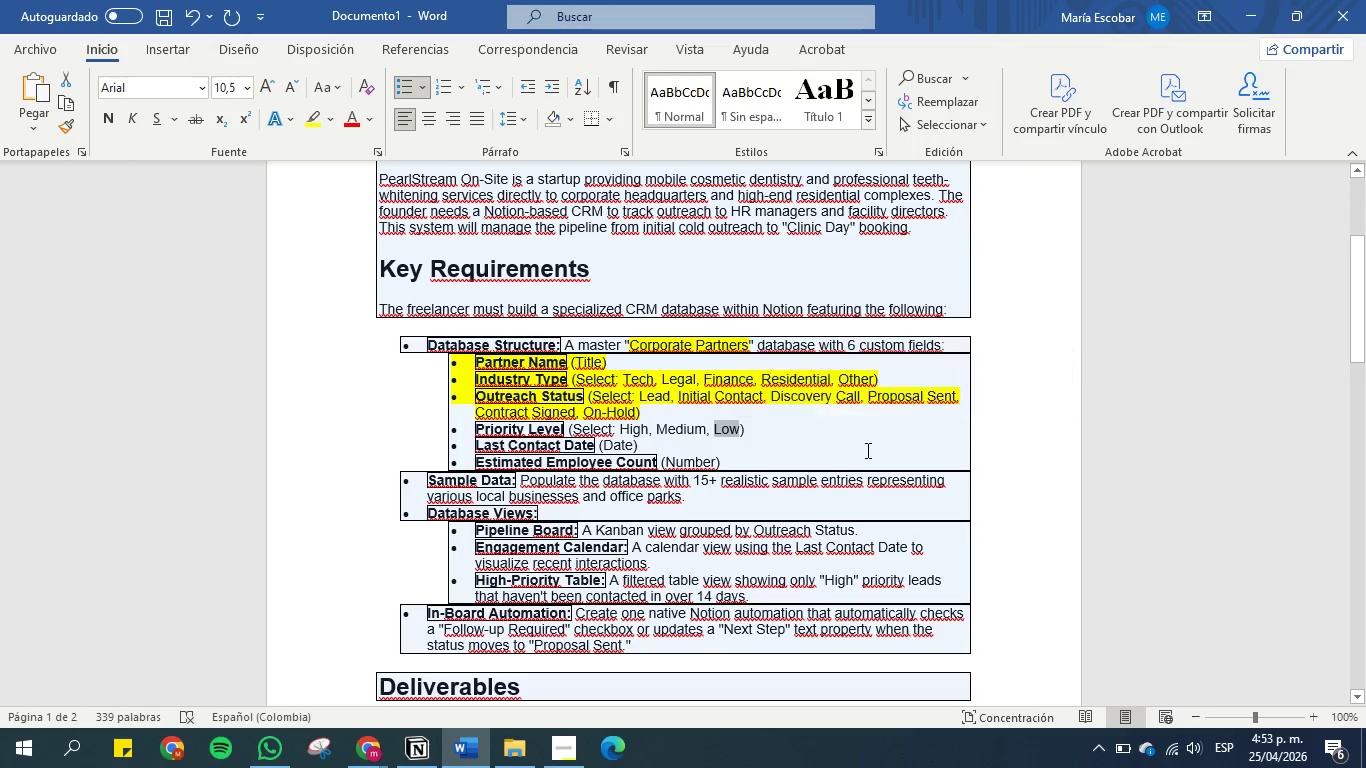 
key(Control+C)
 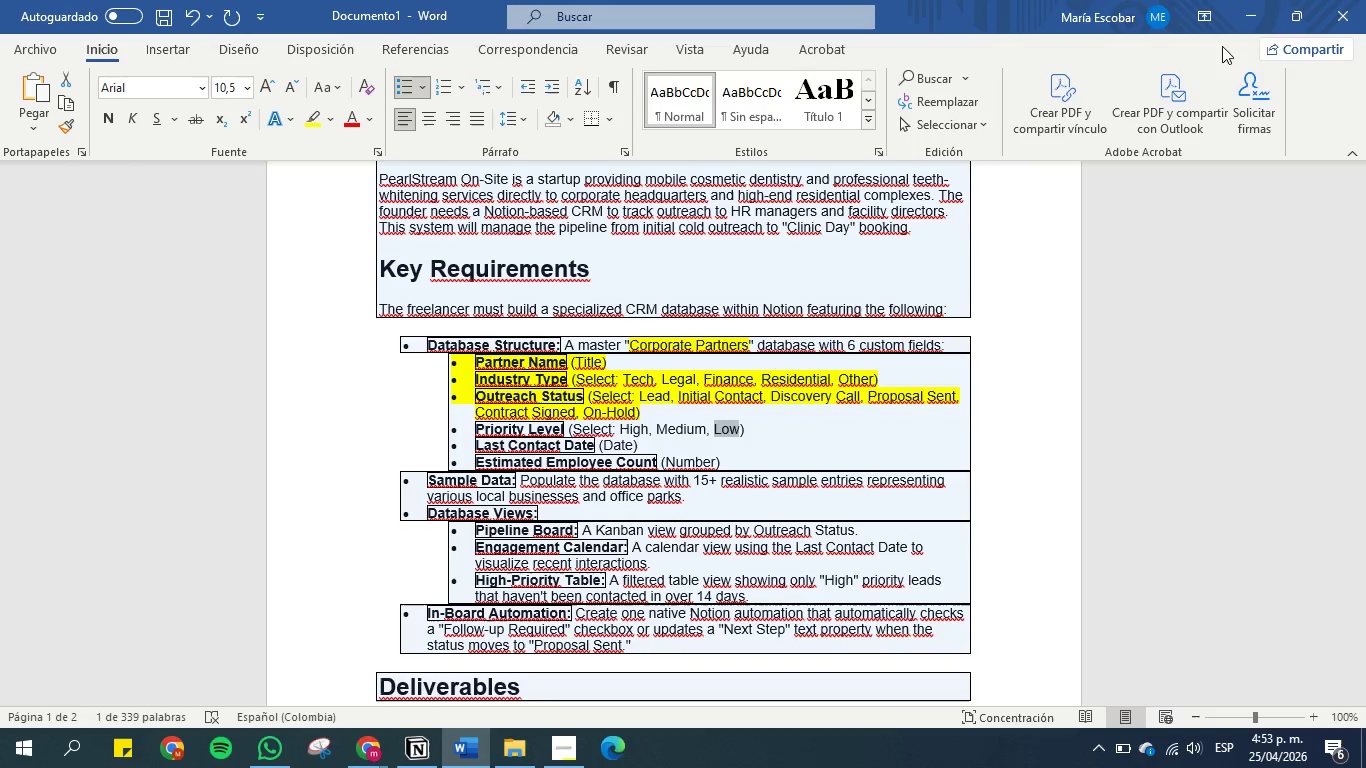 
left_click([1235, 14])
 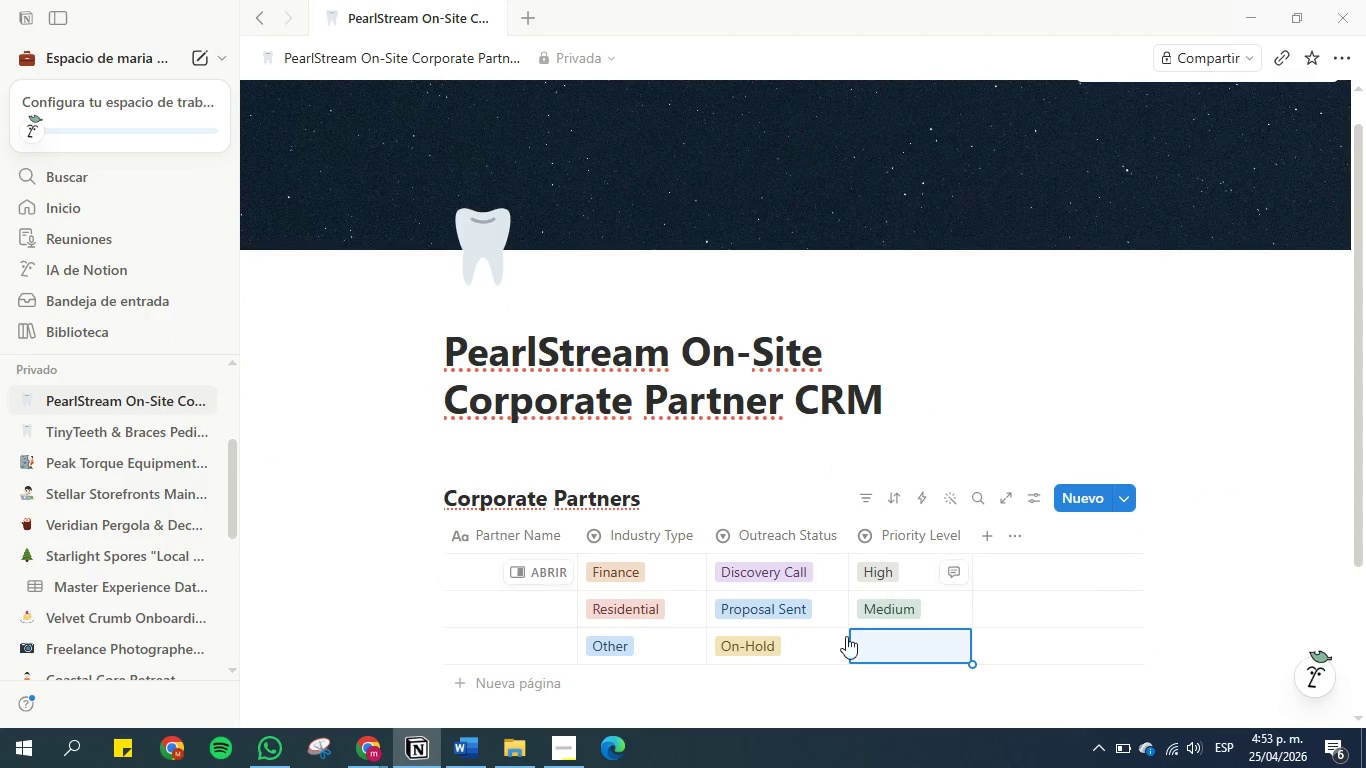 
key(Control+V)
 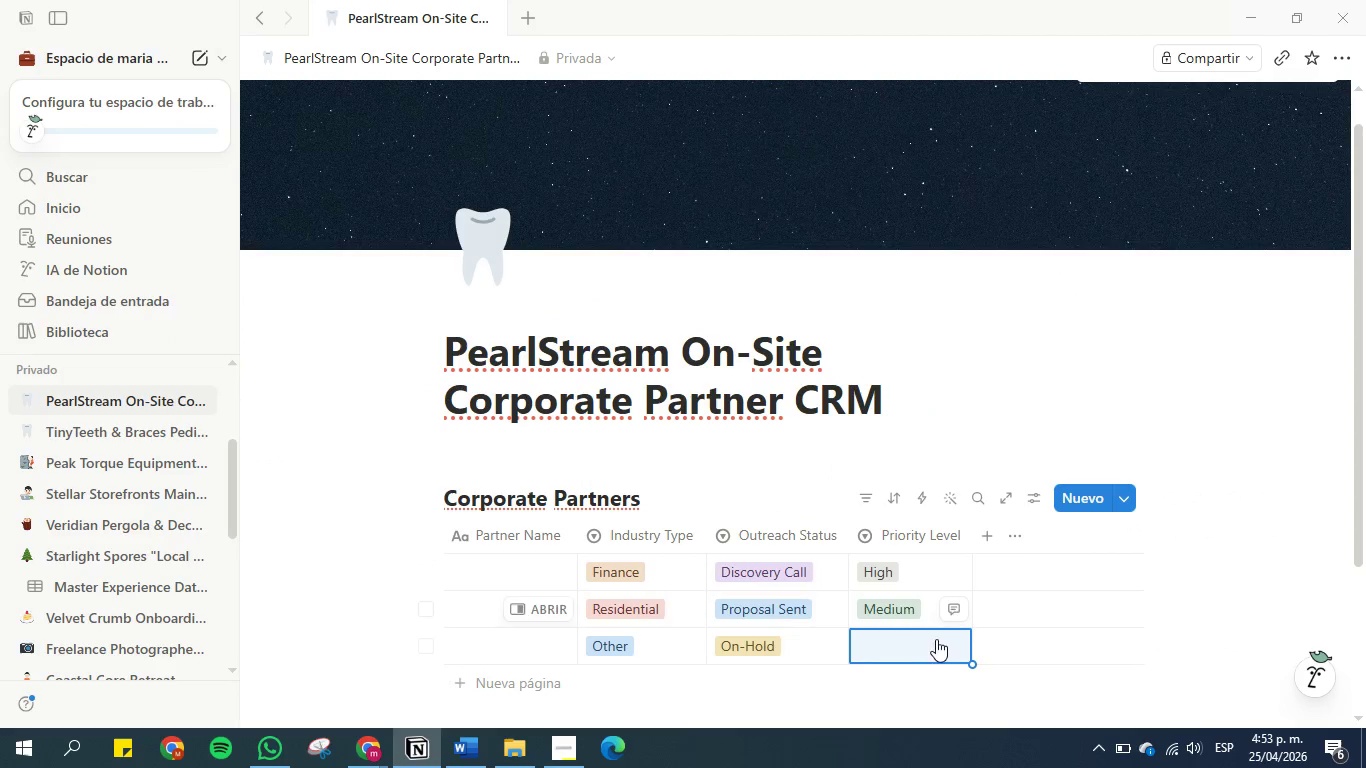 
left_click([903, 651])
 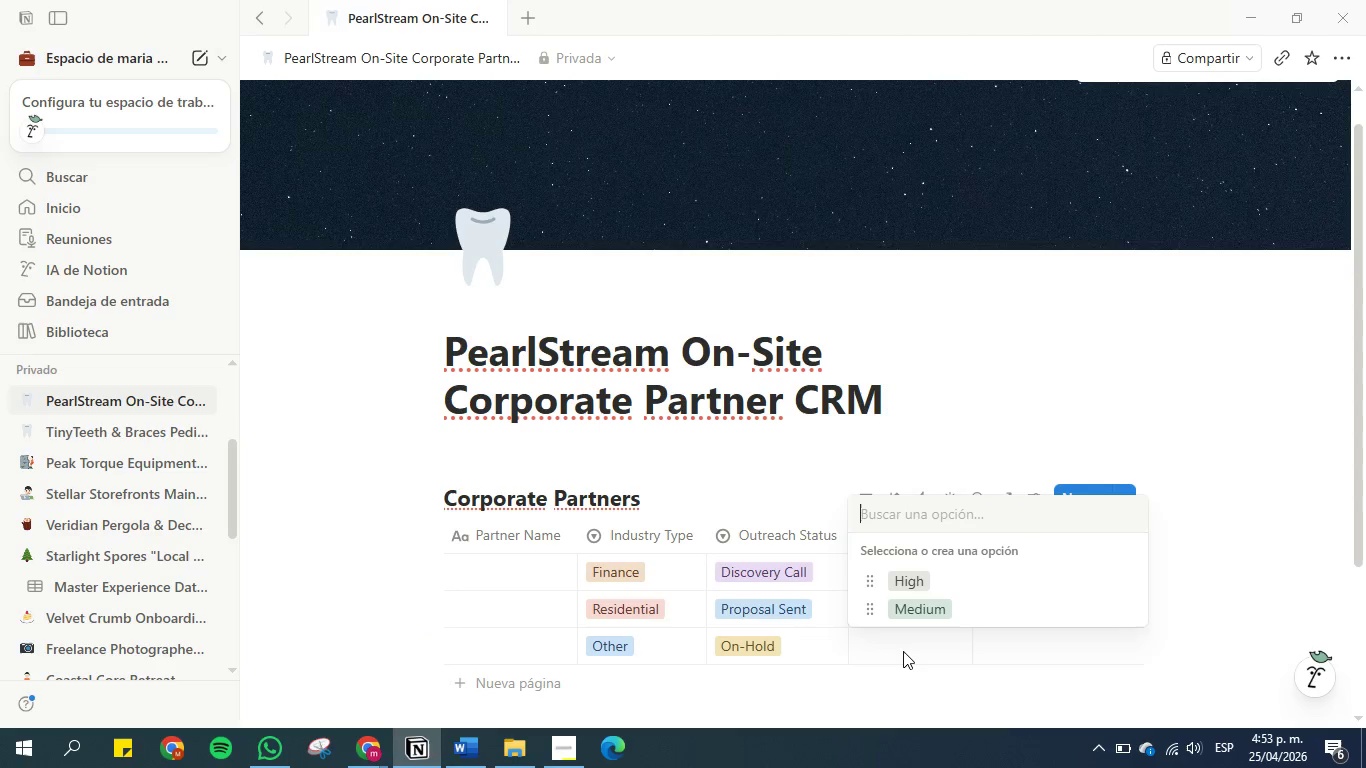 
key(Control+V)
 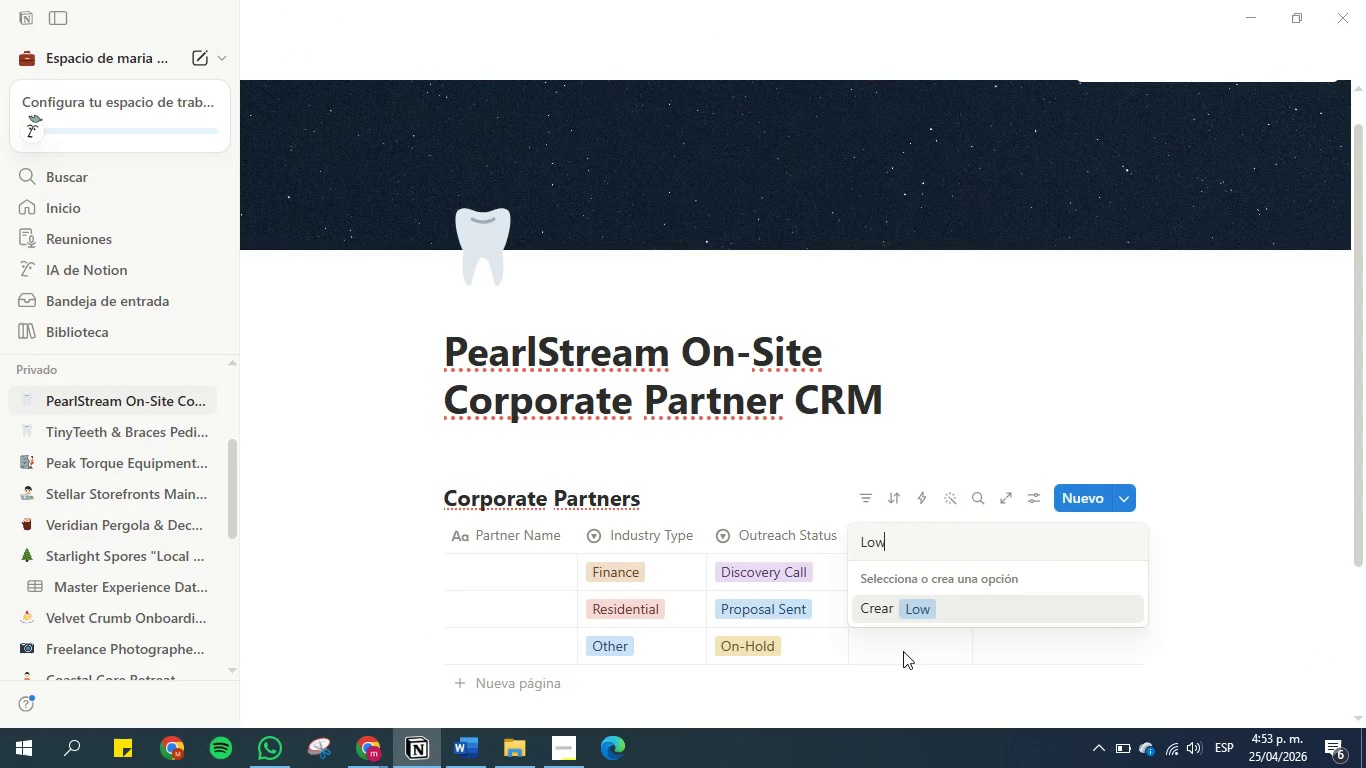 
key(Enter)
 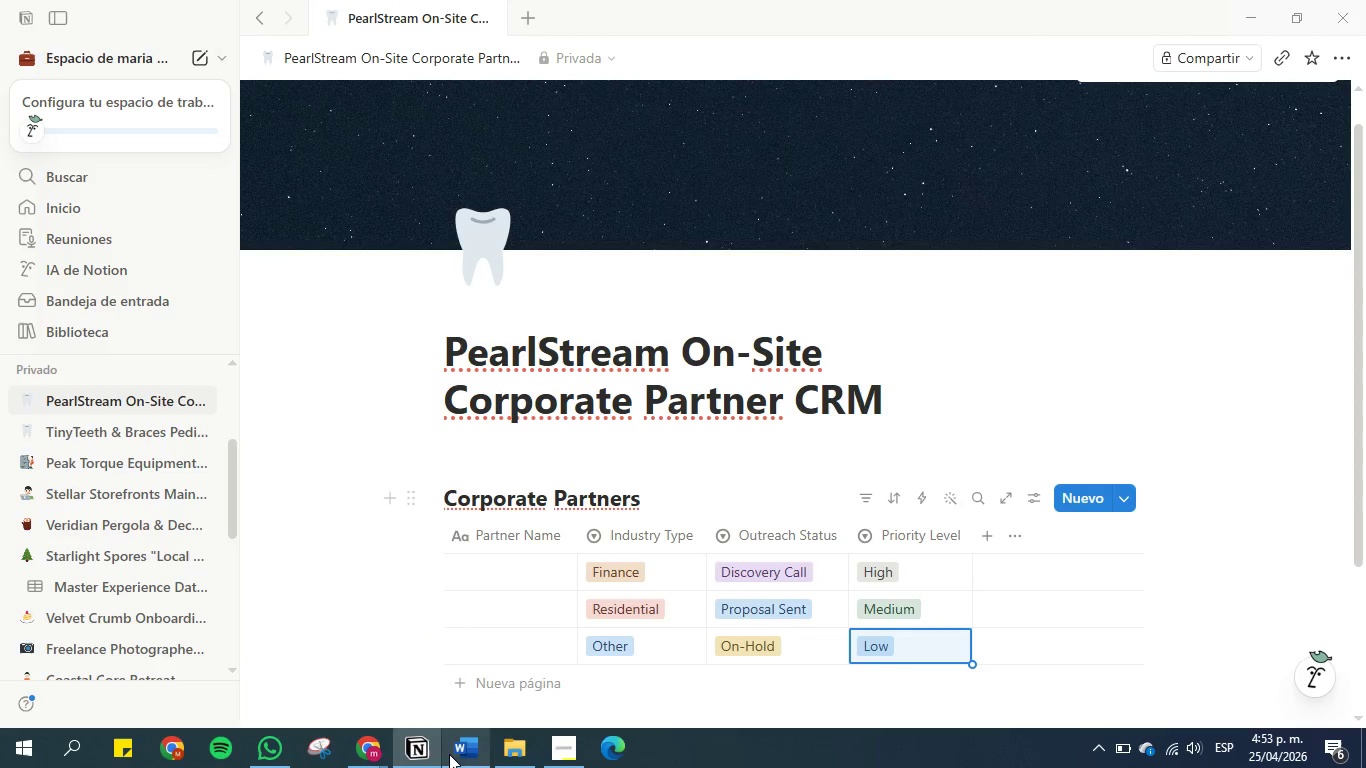 
left_click([451, 754])
 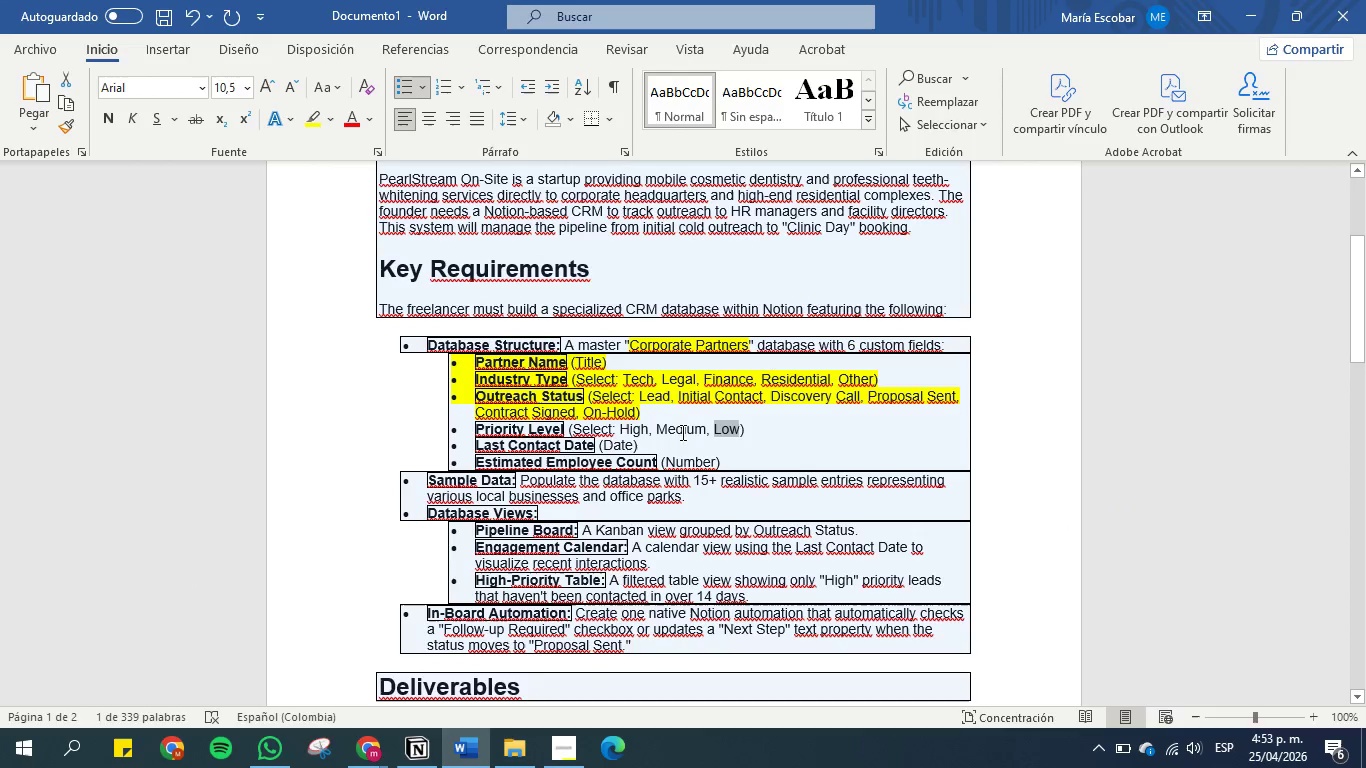 
left_click([689, 428])
 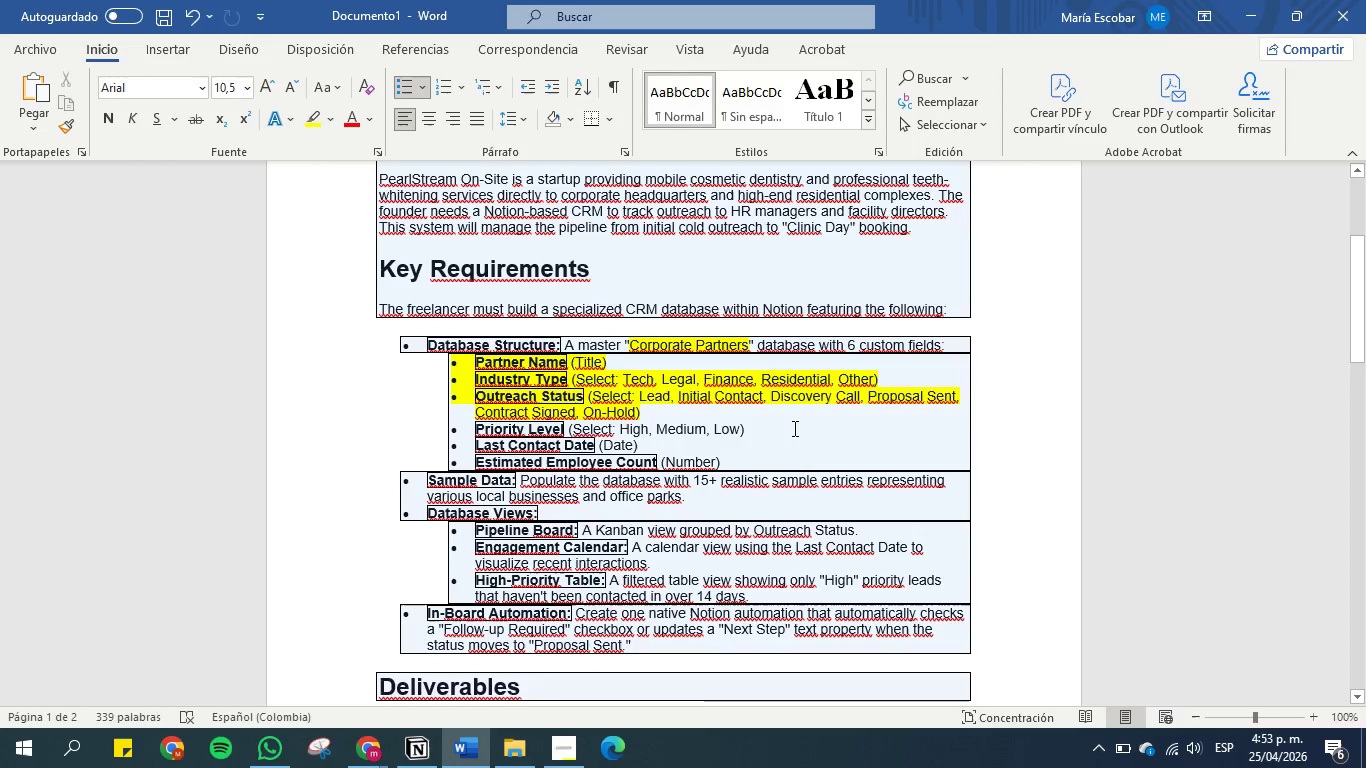 
left_click_drag(start_coordinate=[785, 433], to_coordinate=[466, 426])
 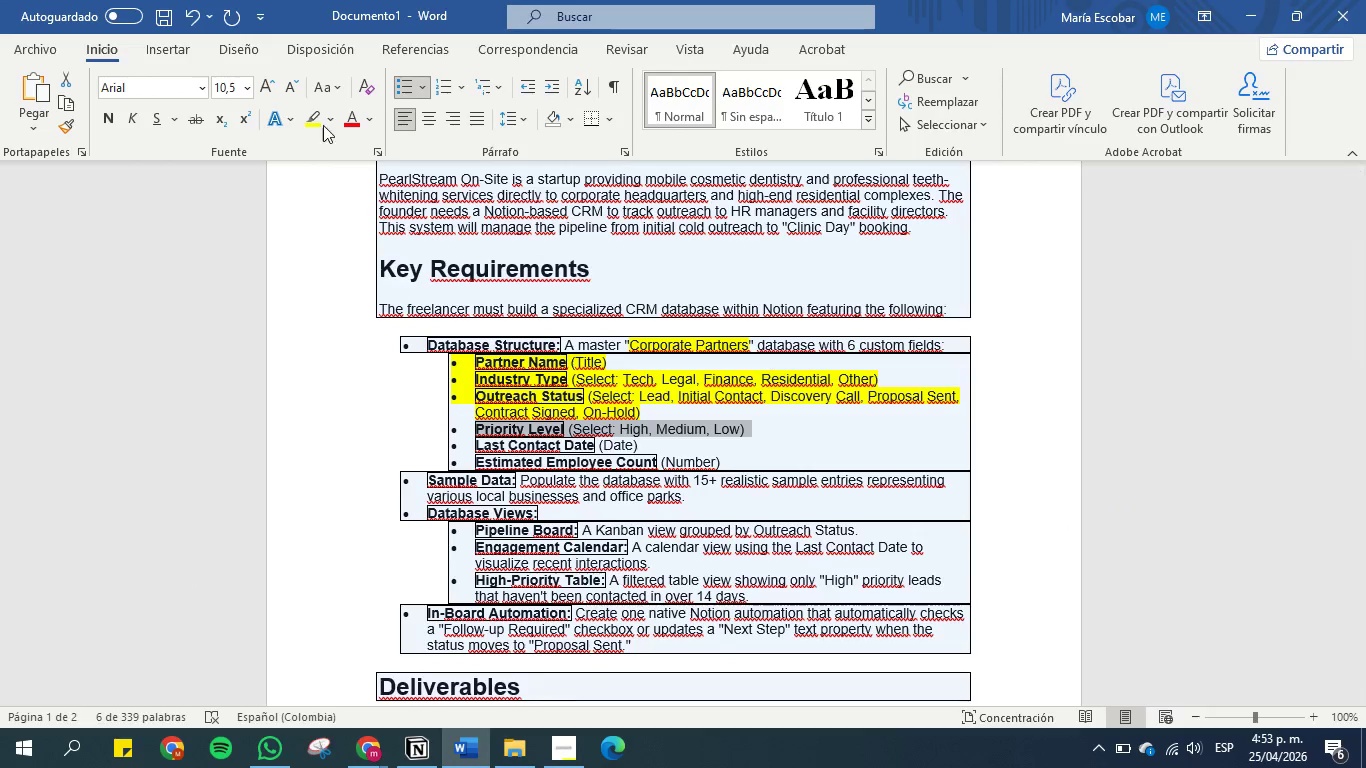 
left_click([317, 116])
 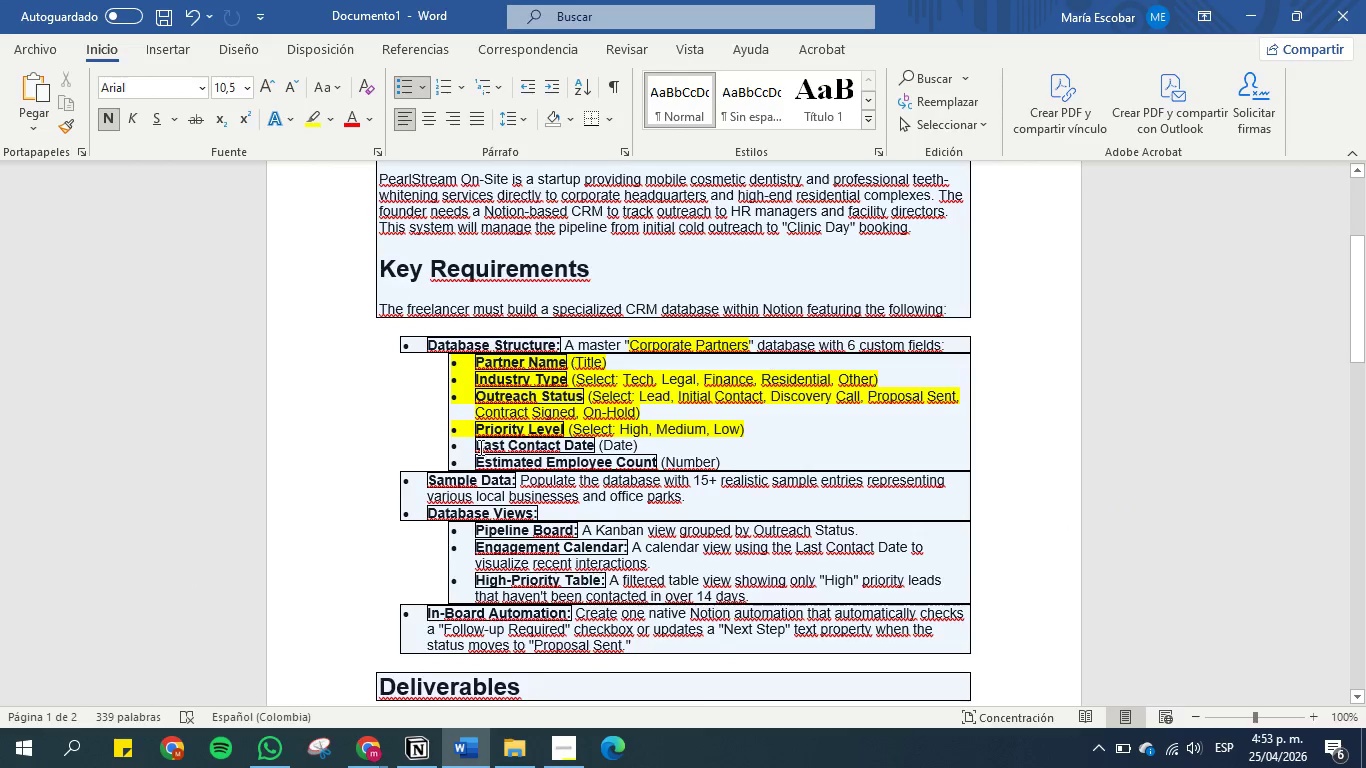 
left_click_drag(start_coordinate=[476, 446], to_coordinate=[581, 444])
 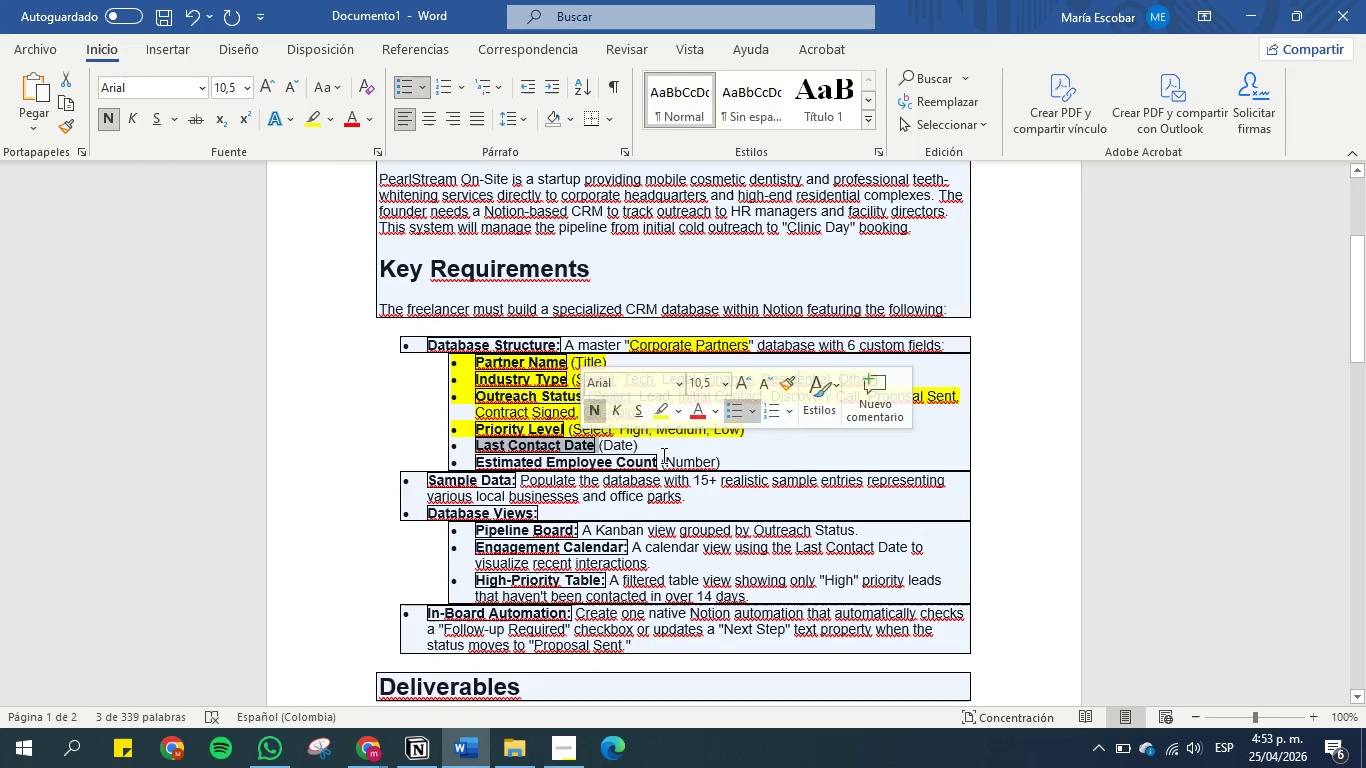 
key(Control+C)
 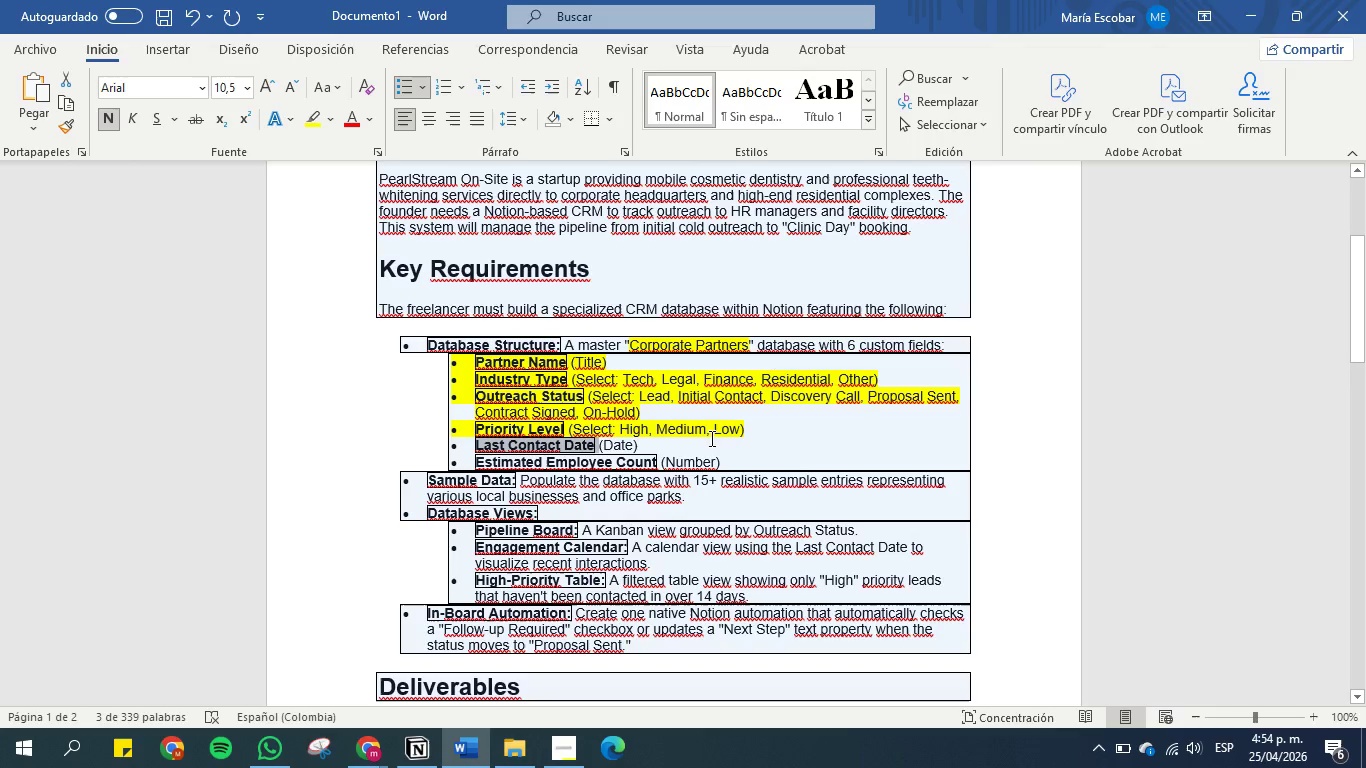 
left_click([698, 436])
 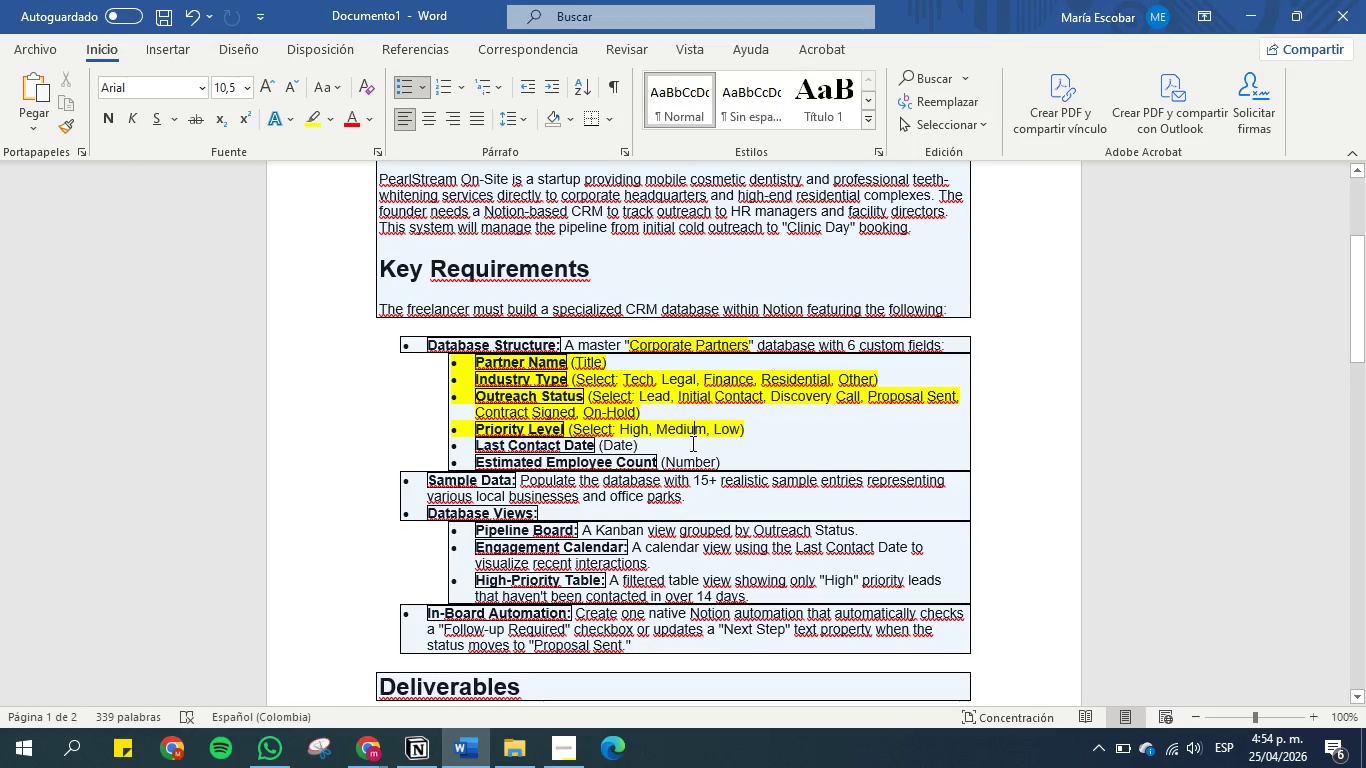 
left_click_drag(start_coordinate=[691, 443], to_coordinate=[479, 436])
 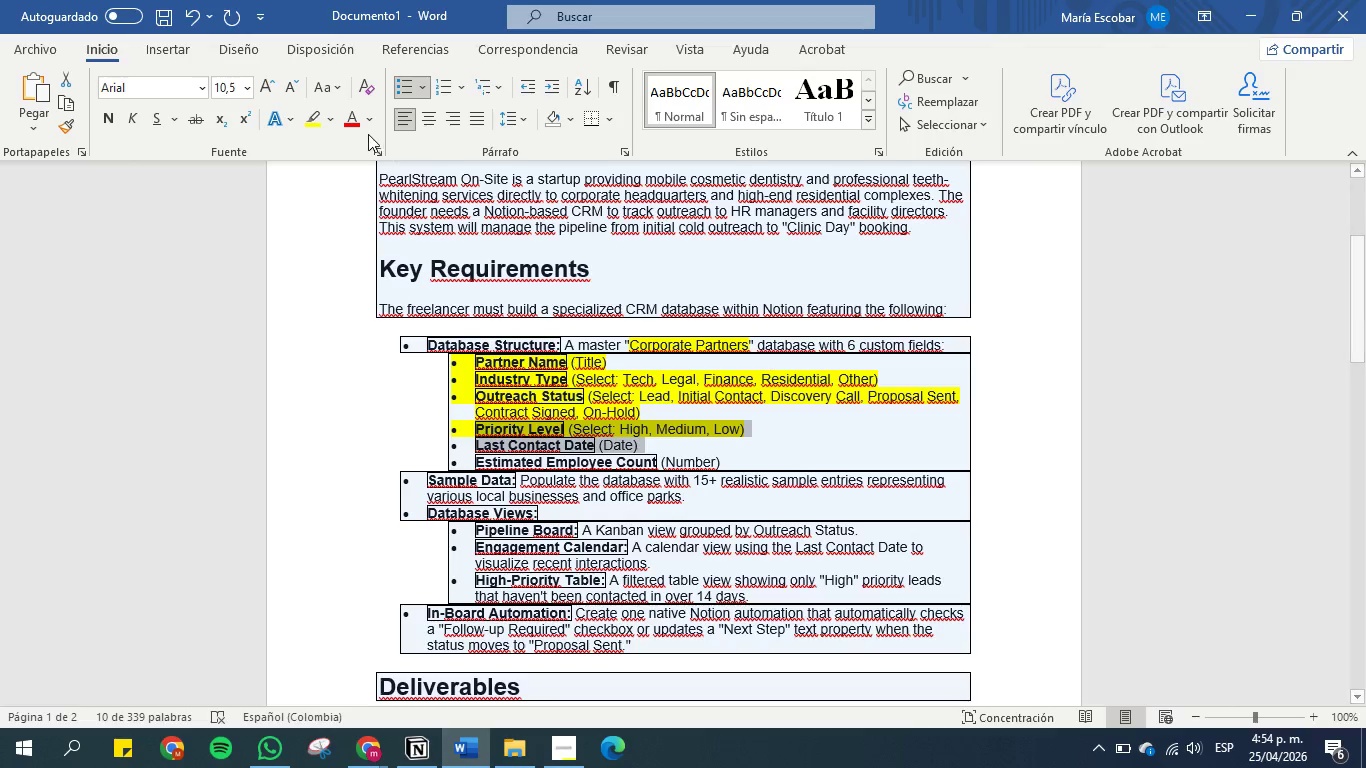 
left_click([310, 113])
 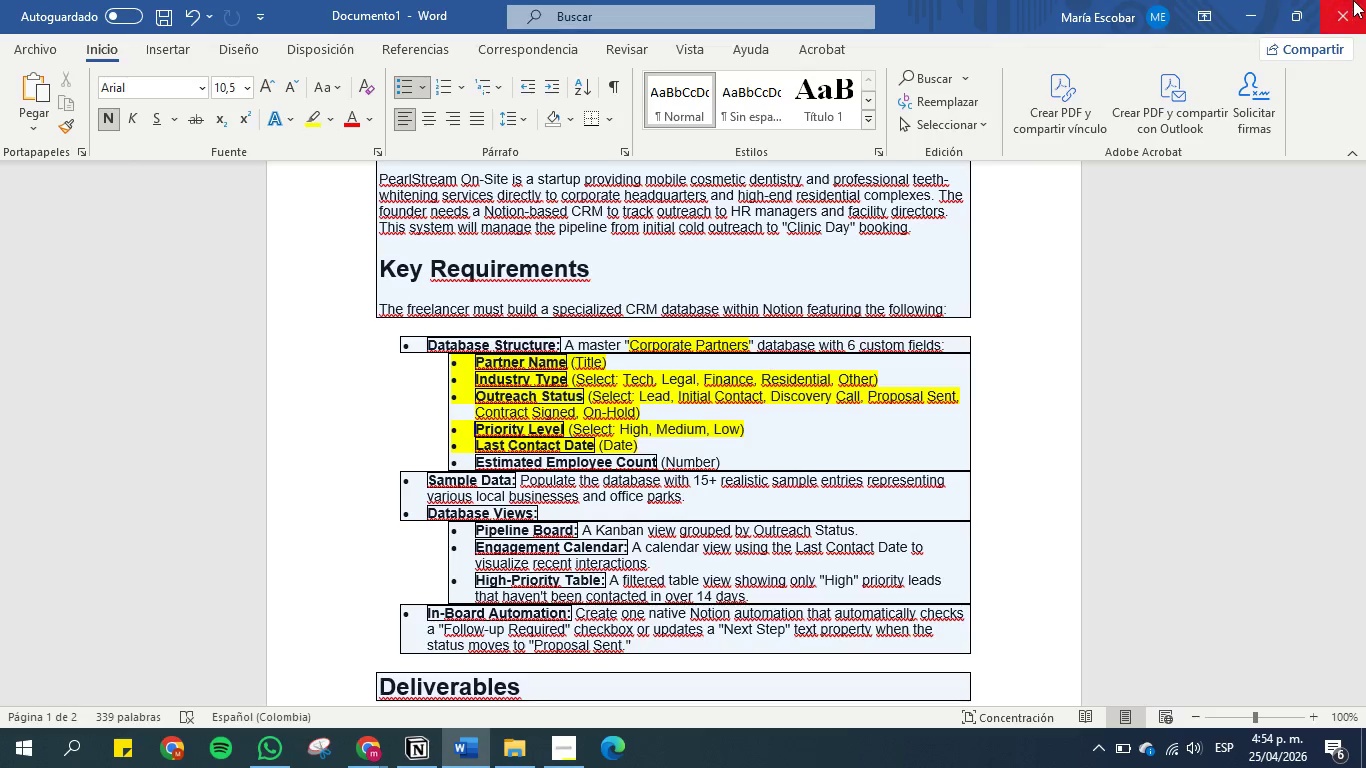 
left_click([1251, 2])
 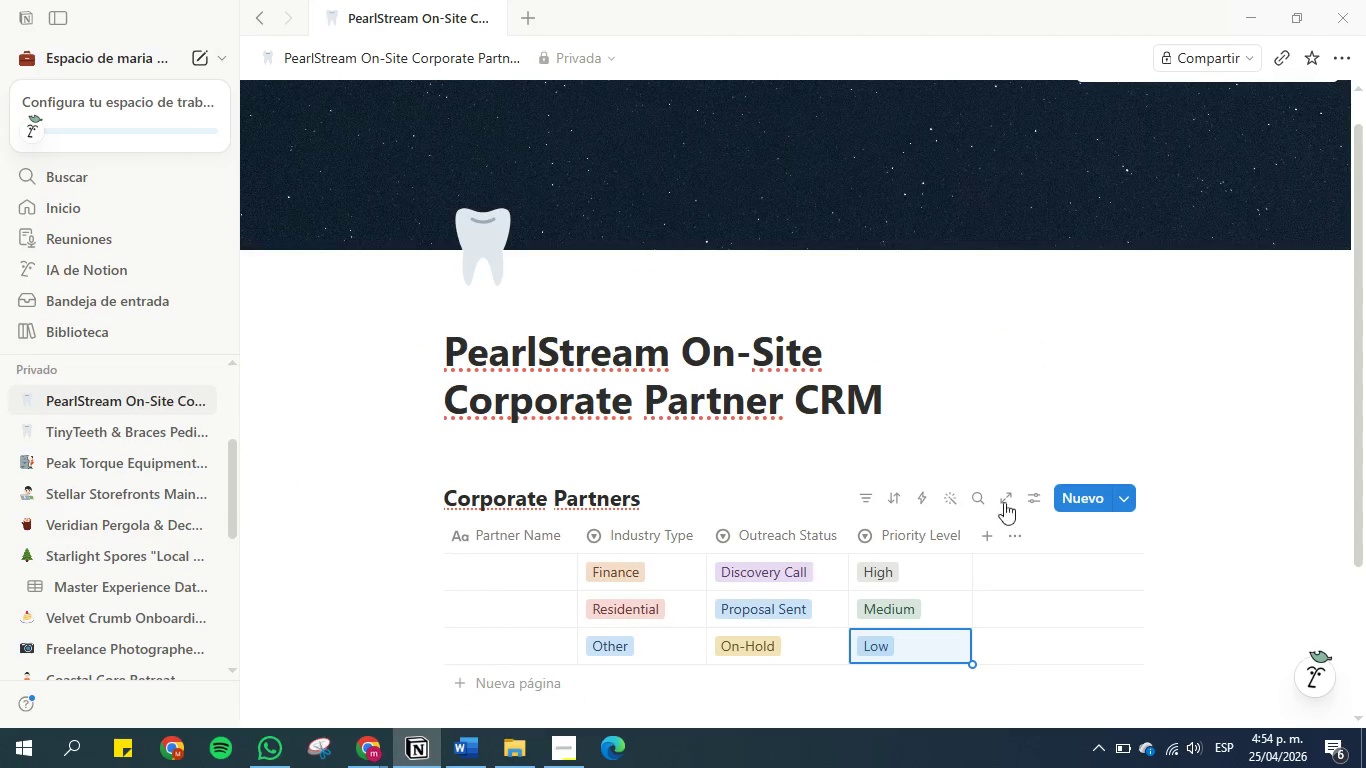 
scroll: coordinate [1063, 524], scroll_direction: down, amount: 1.0
 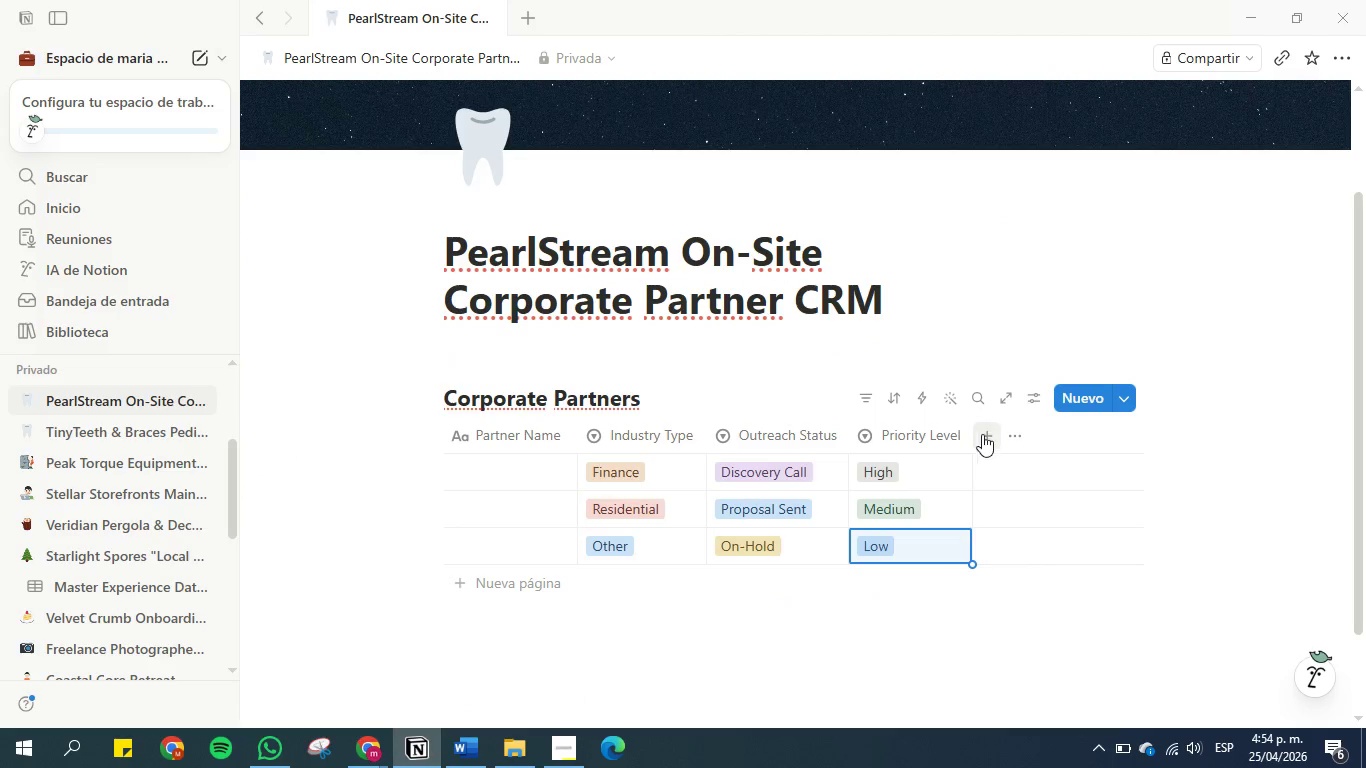 
left_click([990, 434])
 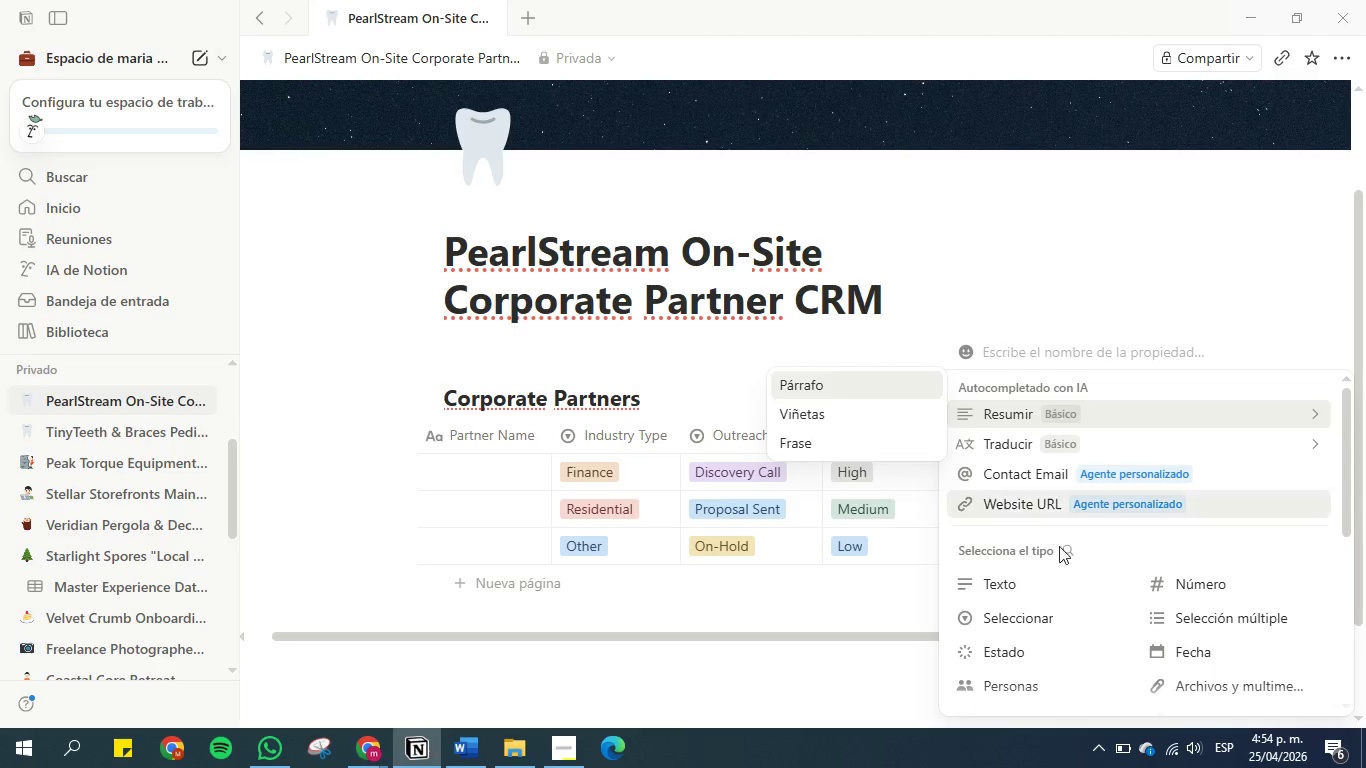 
left_click([1197, 648])
 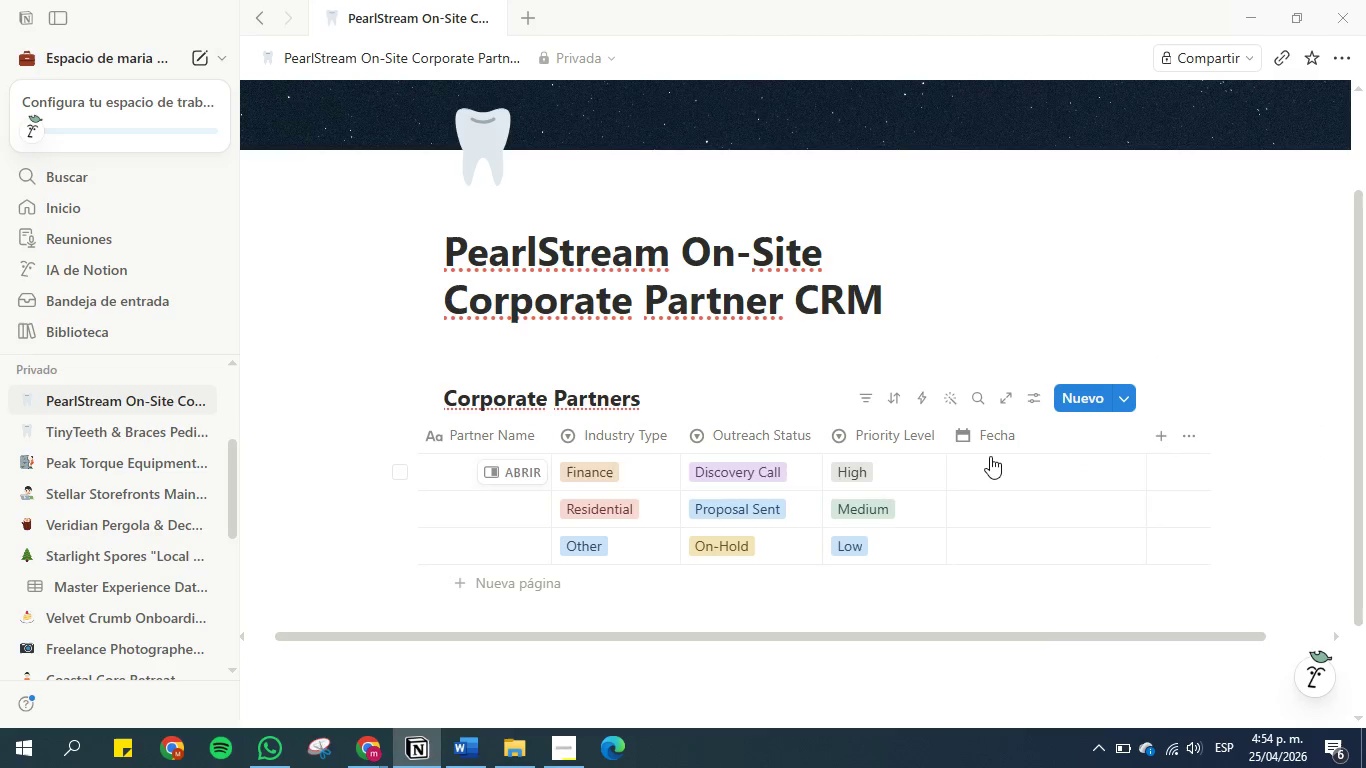 
left_click([995, 433])
 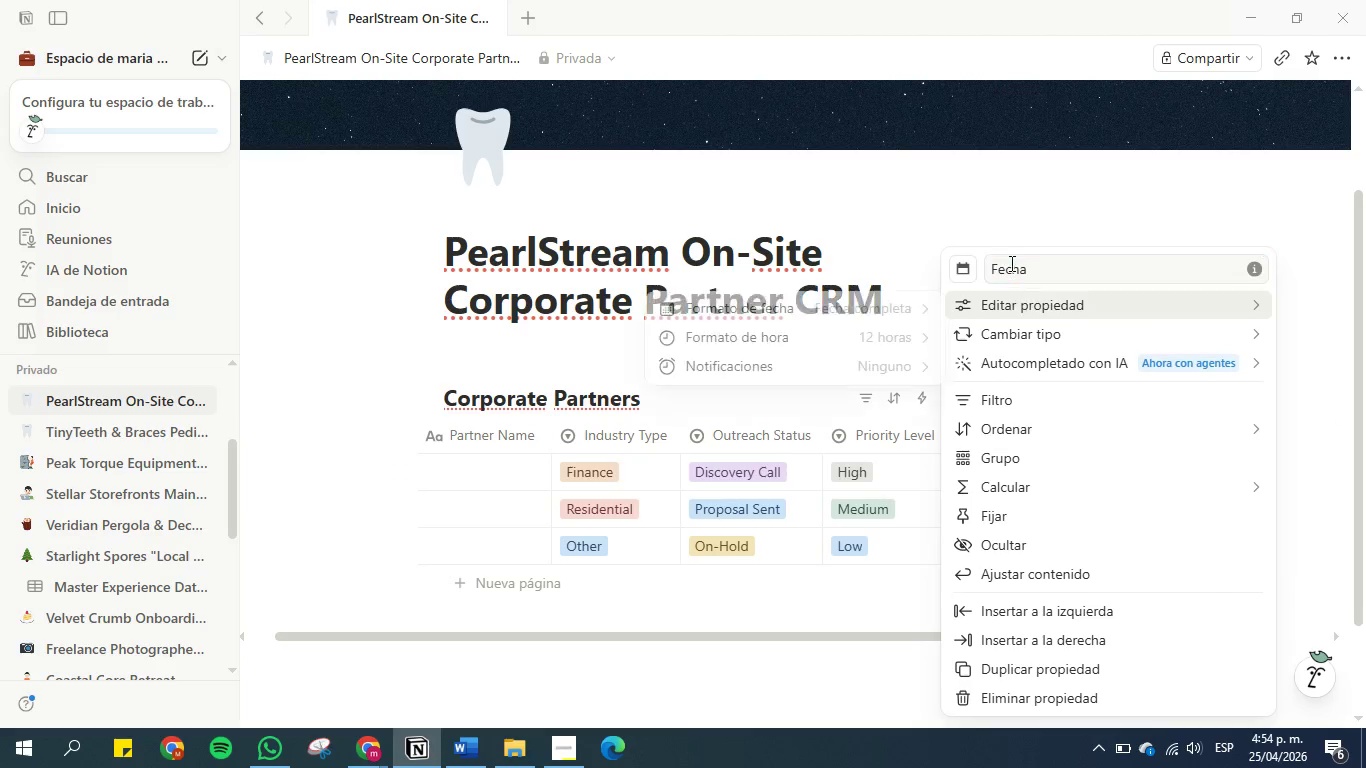 
double_click([1010, 263])
 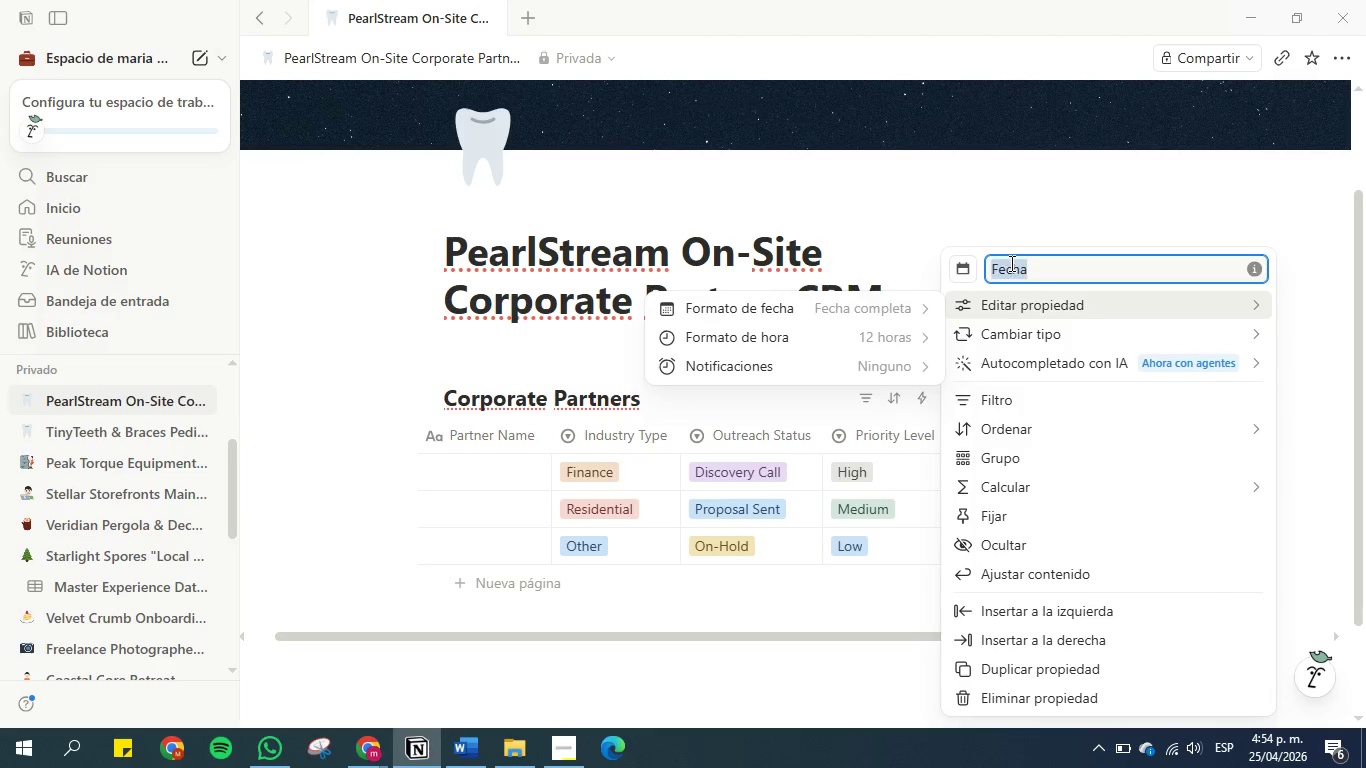 
triple_click([1010, 263])
 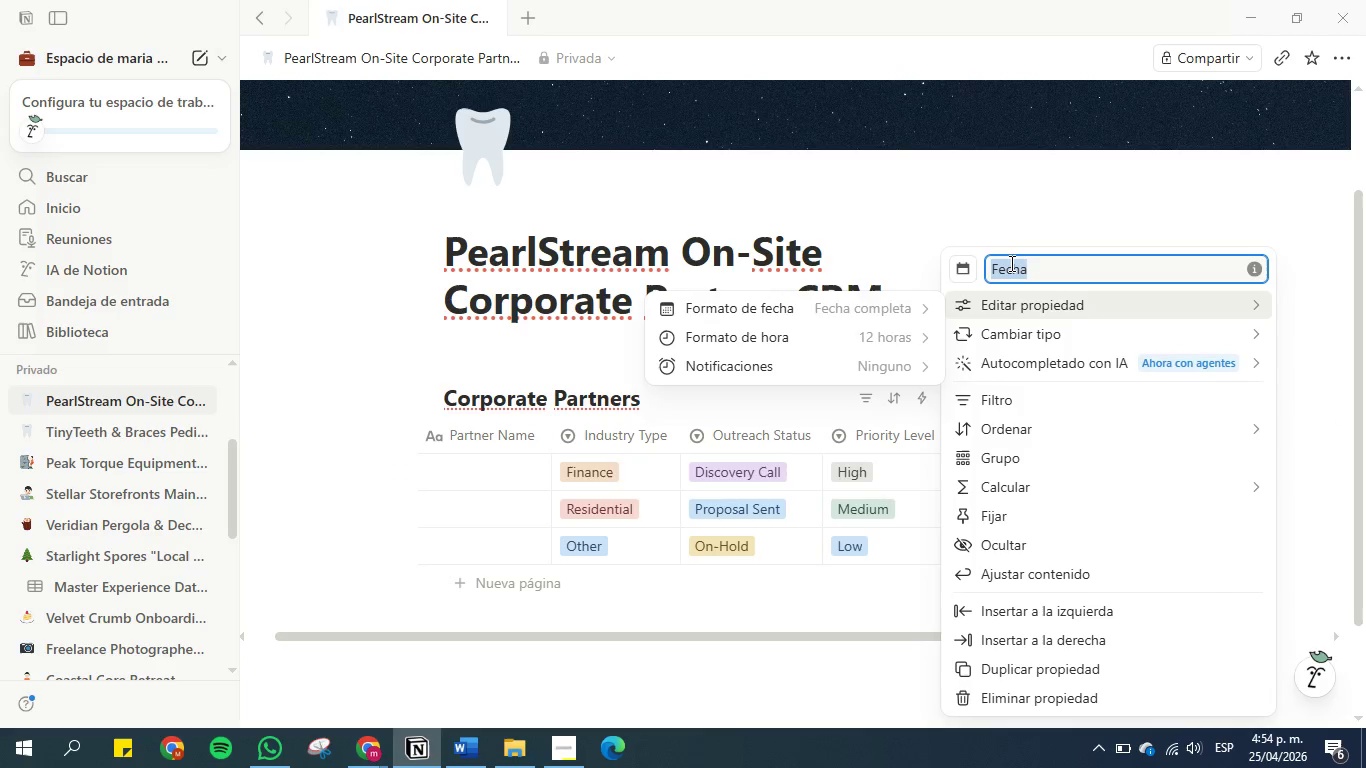 
key(Control+V)
 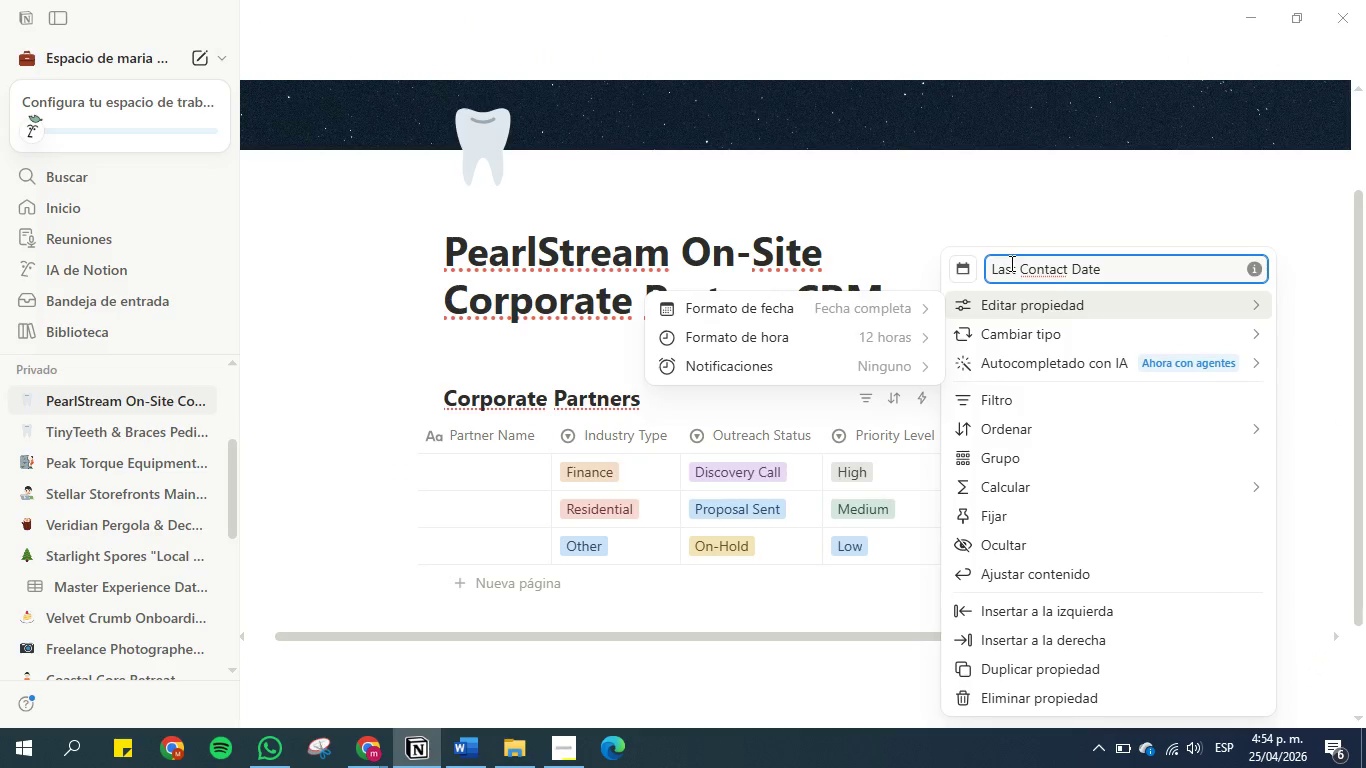 
key(Enter)
 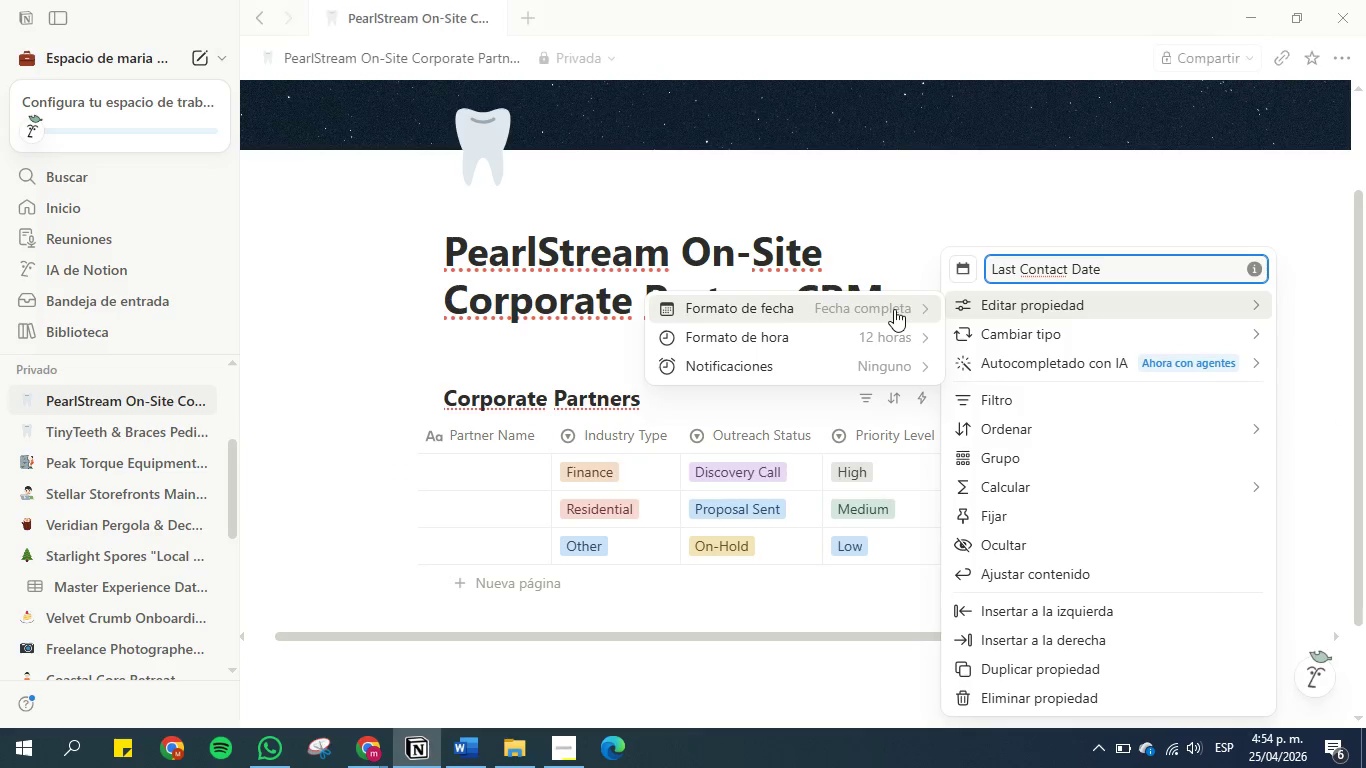 
left_click([890, 309])
 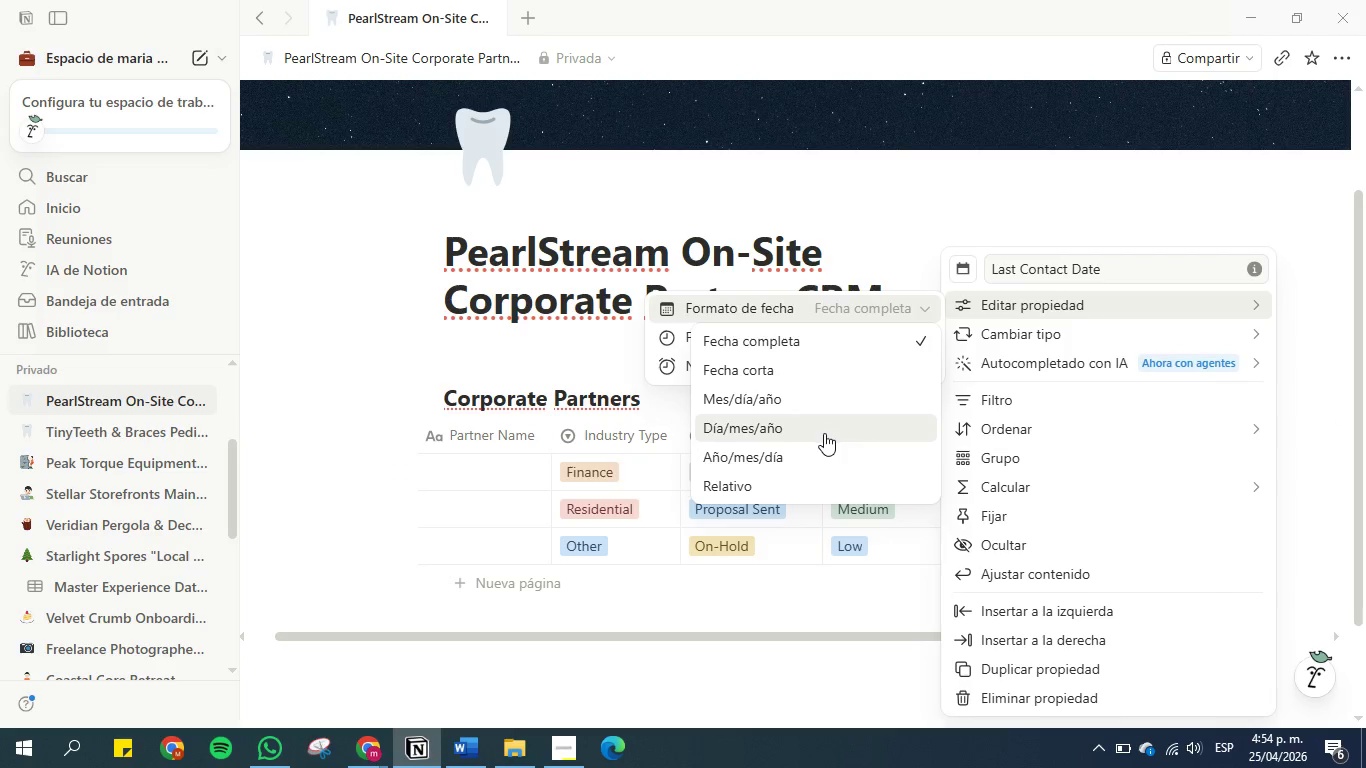 
left_click([824, 433])
 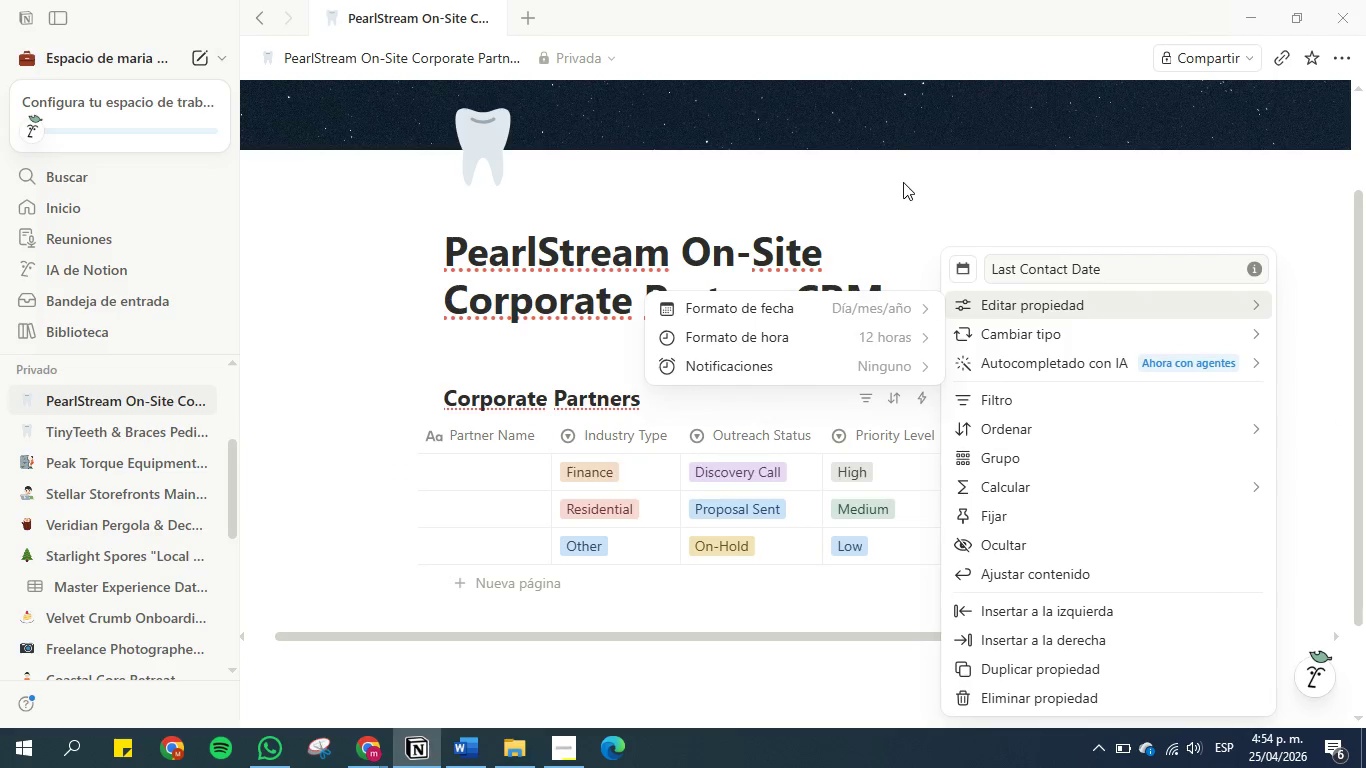 
left_click([903, 182])
 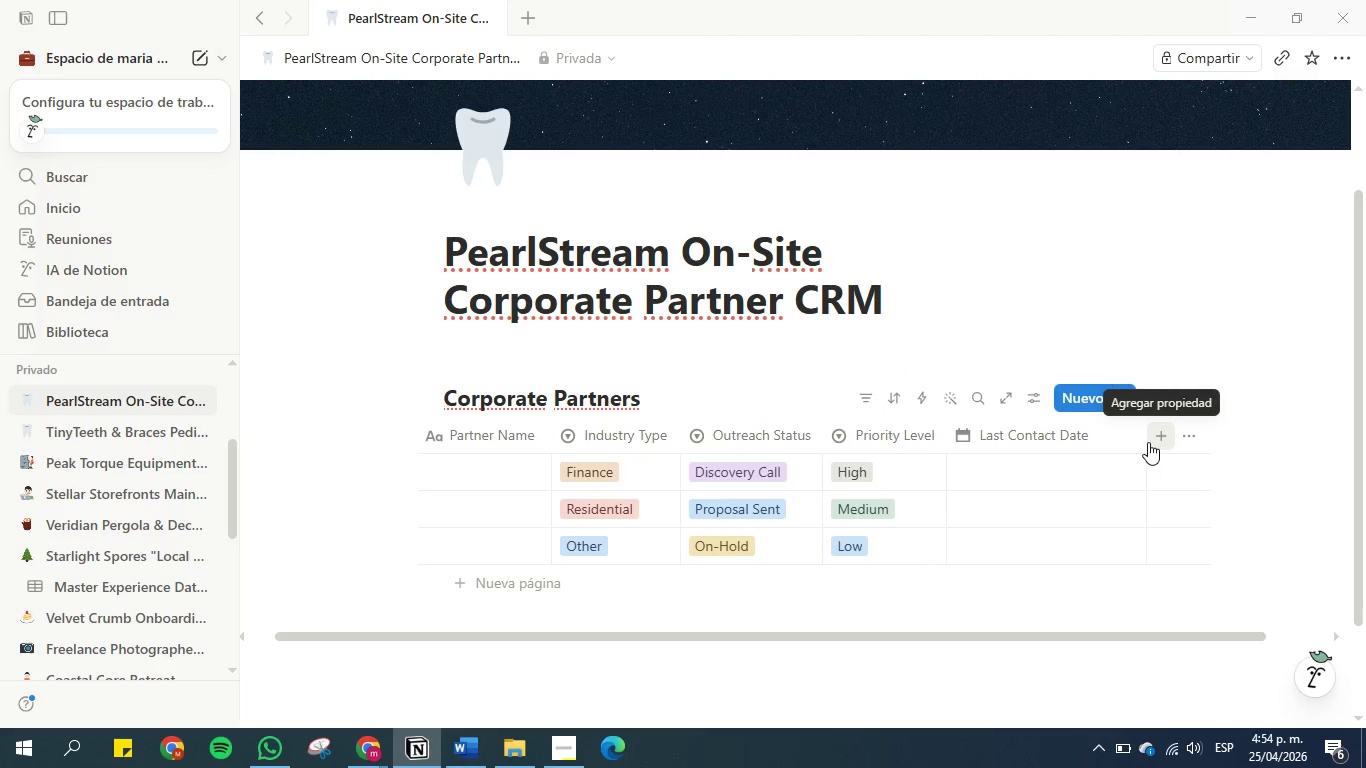 
left_click_drag(start_coordinate=[1145, 440], to_coordinate=[1102, 458])
 